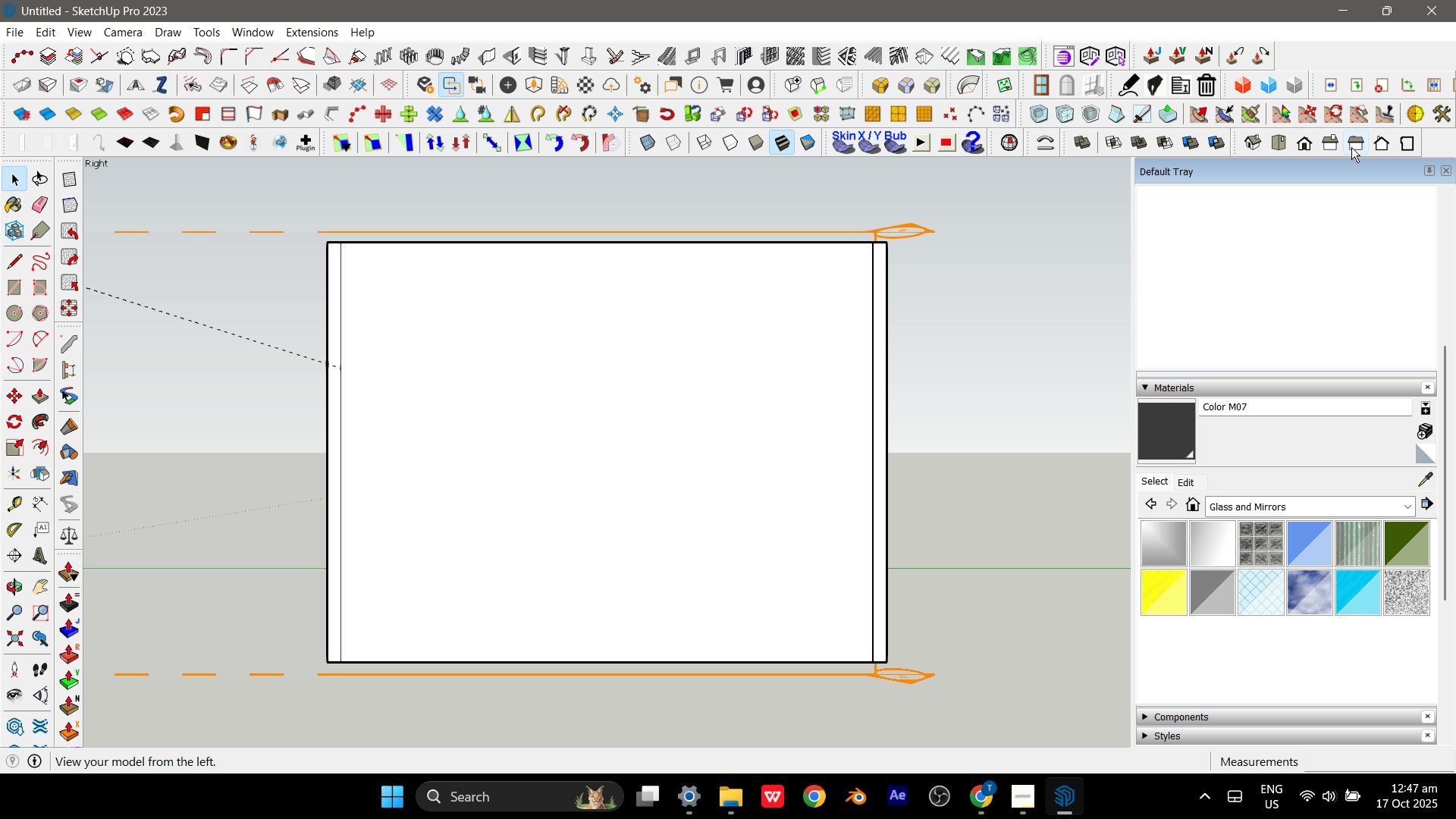 
double_click([1351, 147])
 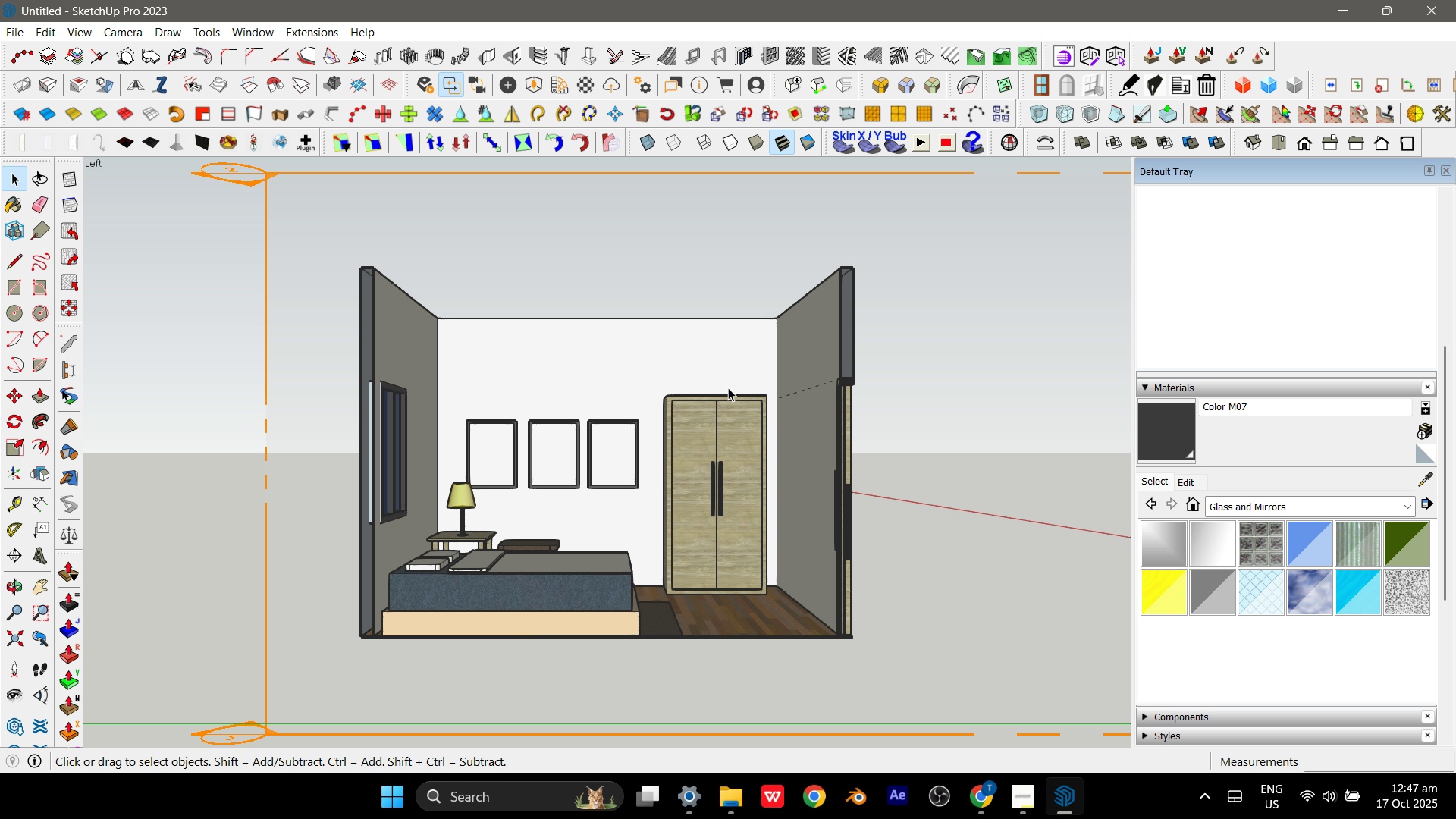 
scroll: coordinate [513, 529], scroll_direction: down, amount: 7.0
 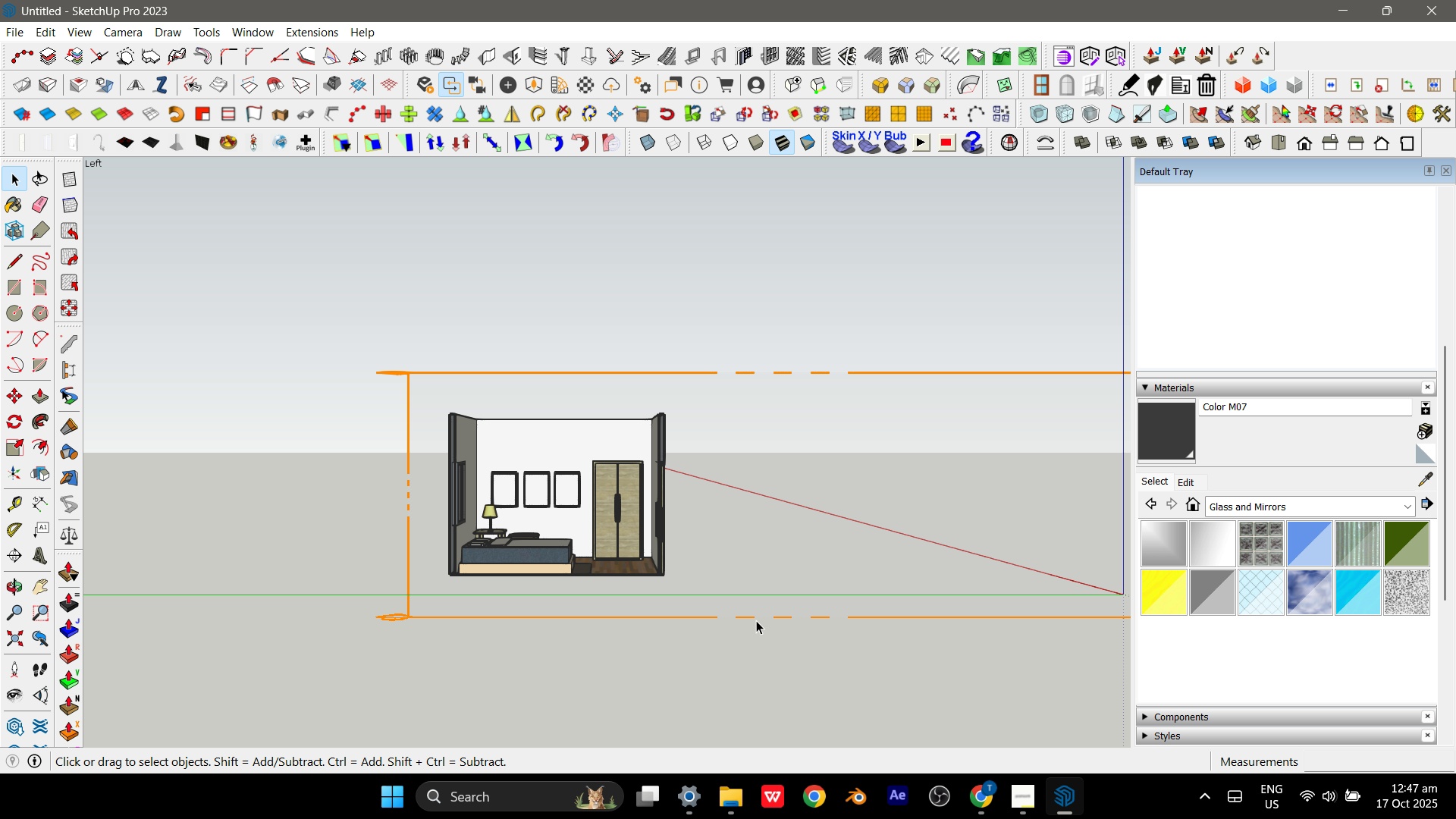 
right_click([756, 620])
 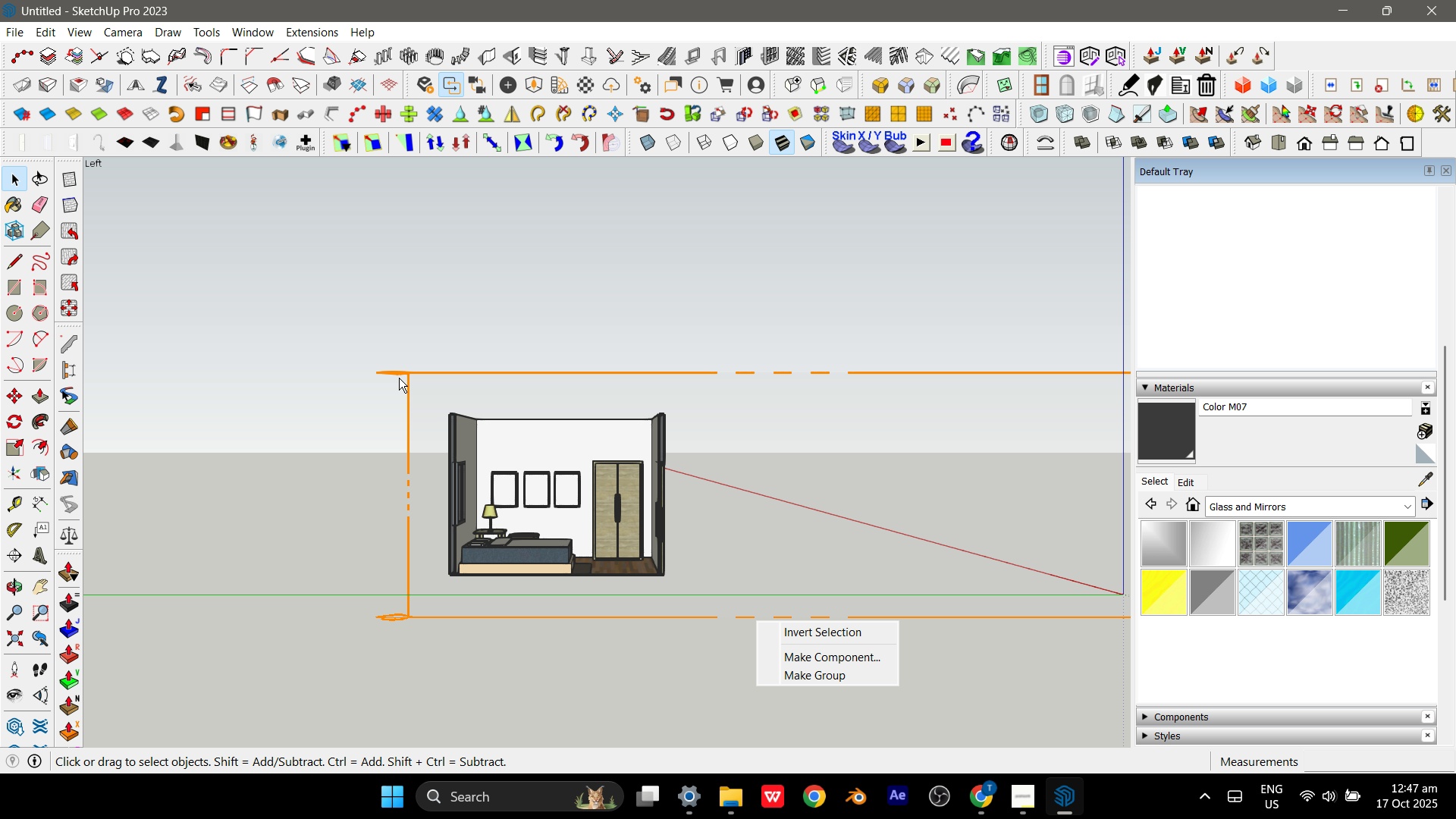 
right_click([400, 375])
 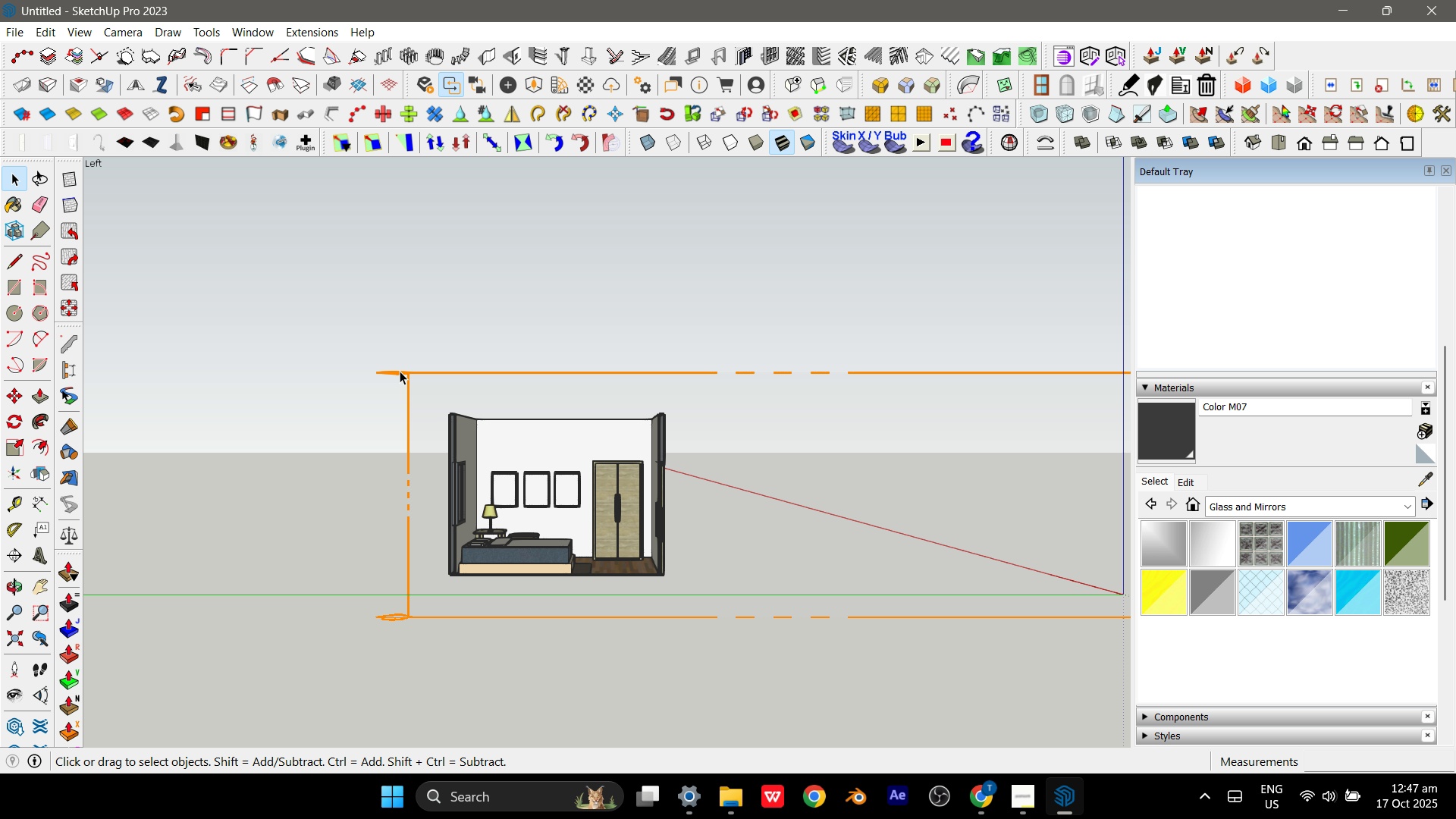 
double_click([400, 371])
 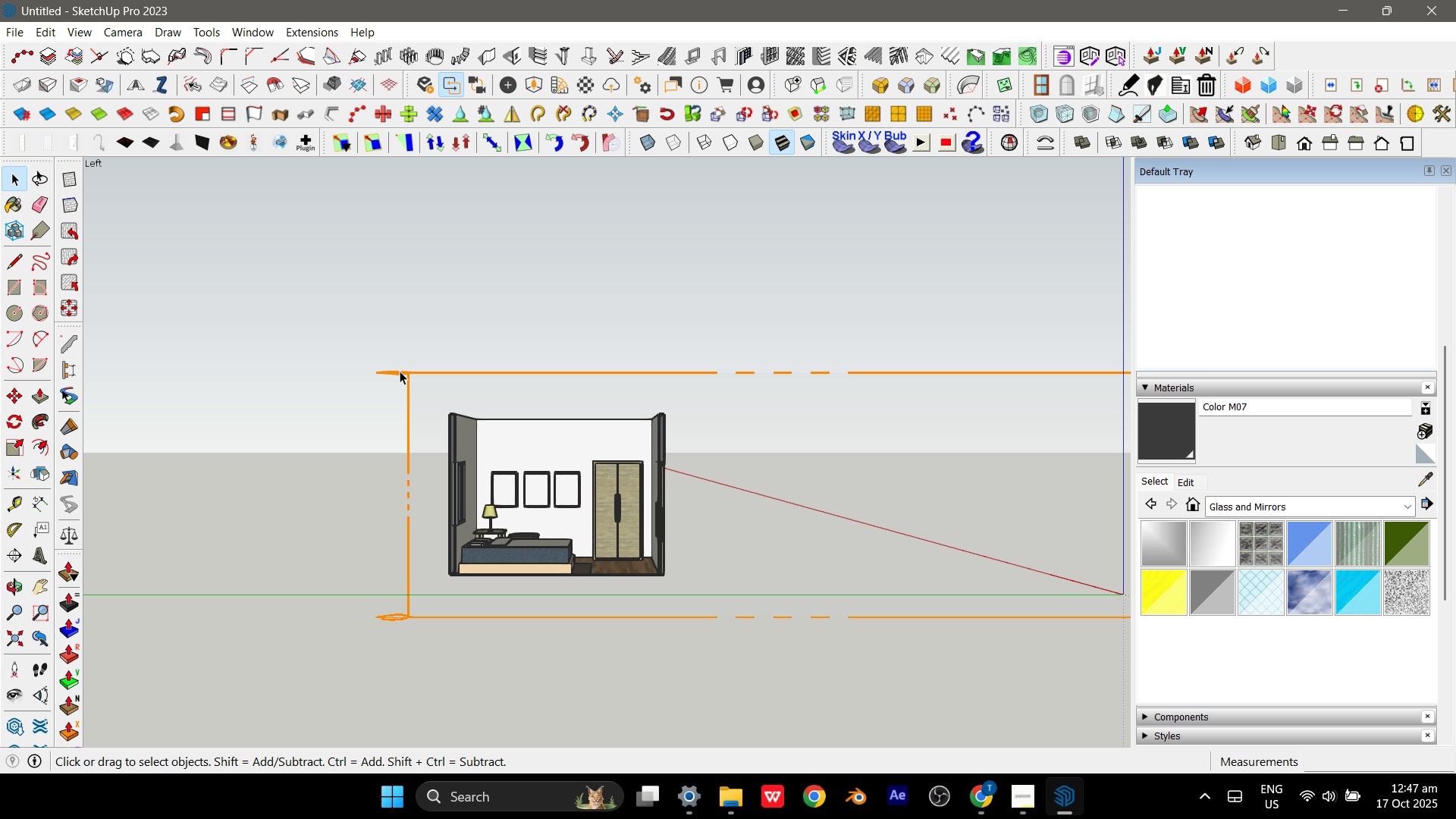 
right_click([400, 371])
 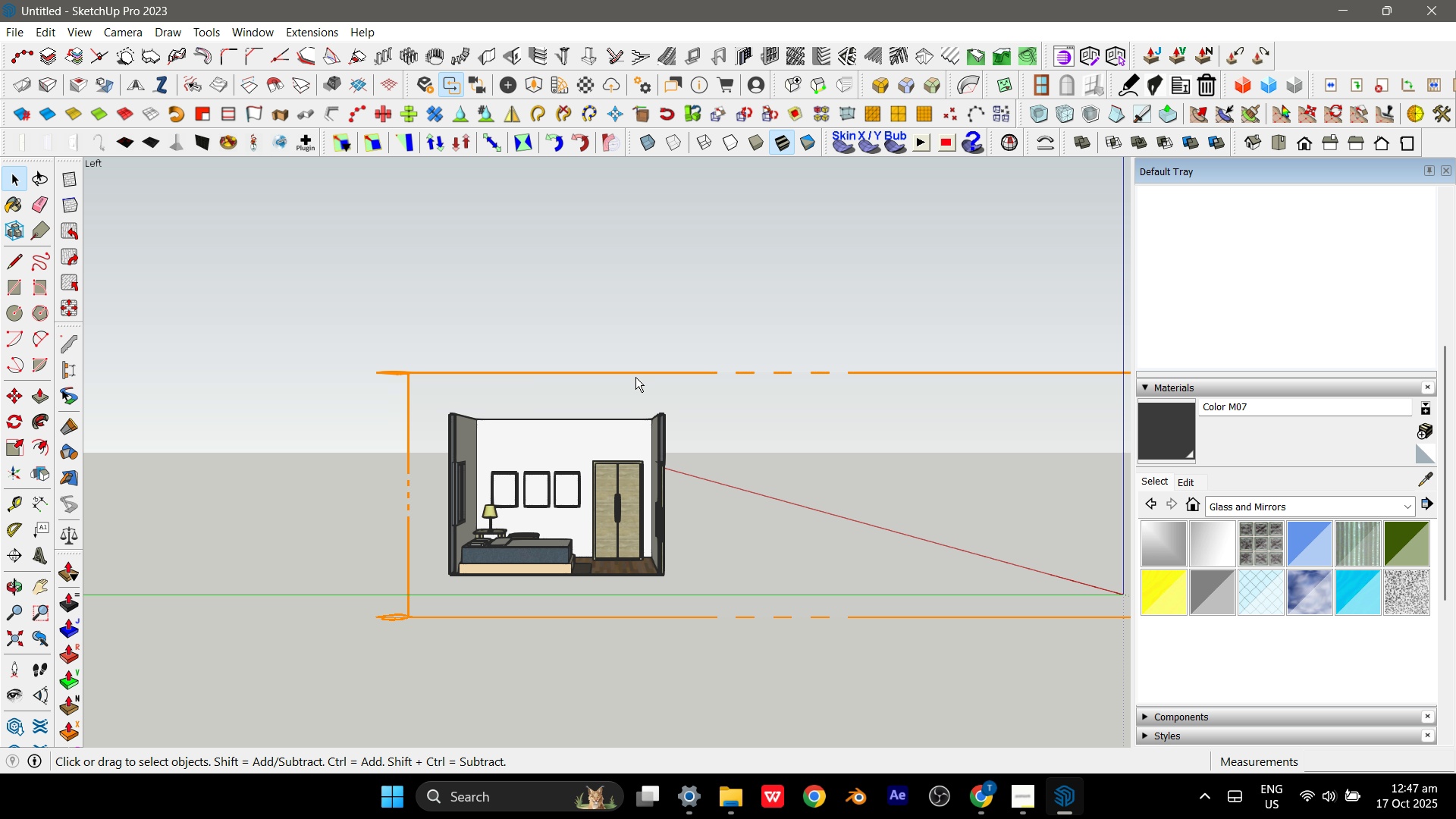 
left_click([635, 377])
 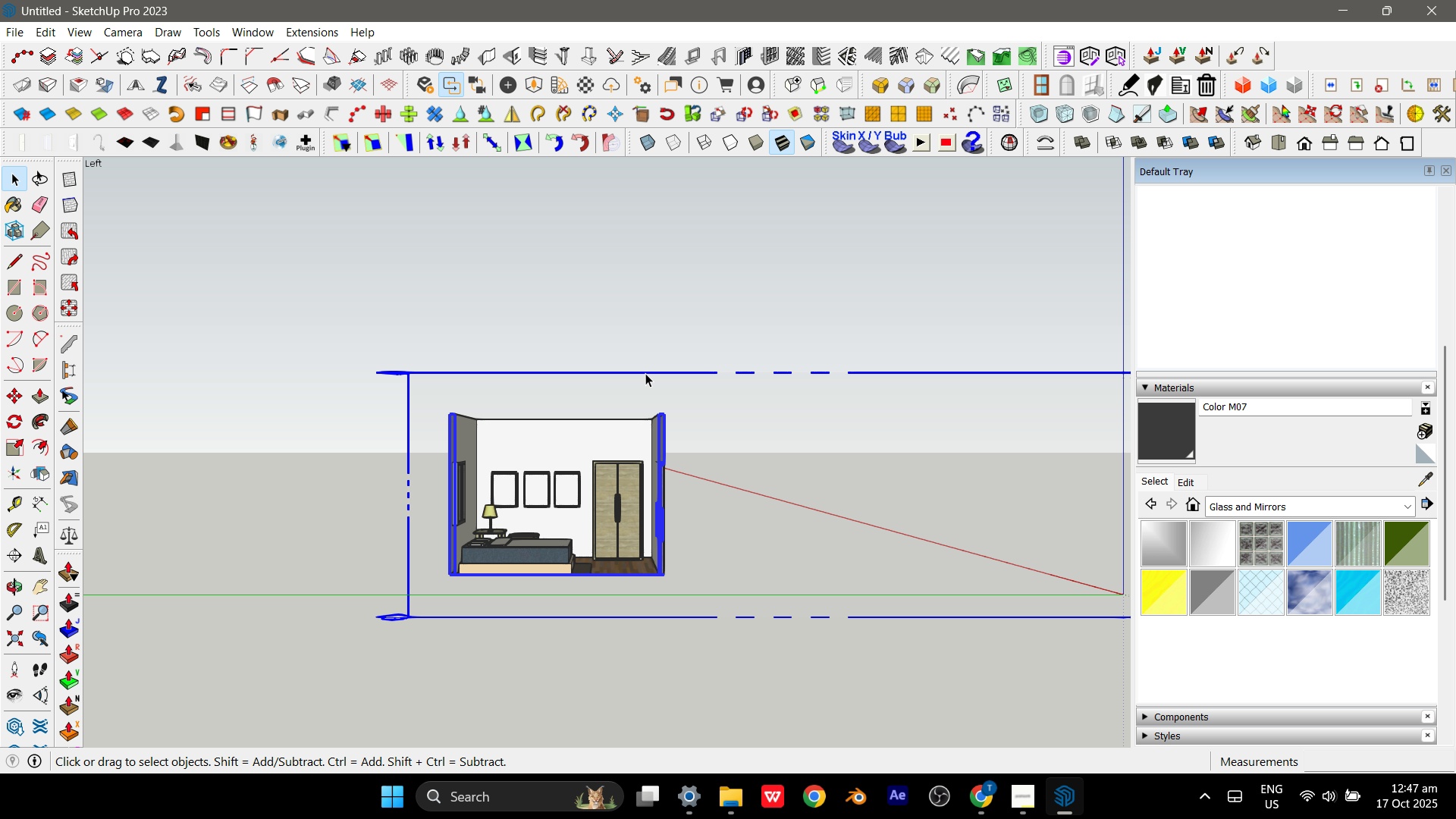 
right_click([645, 373])
 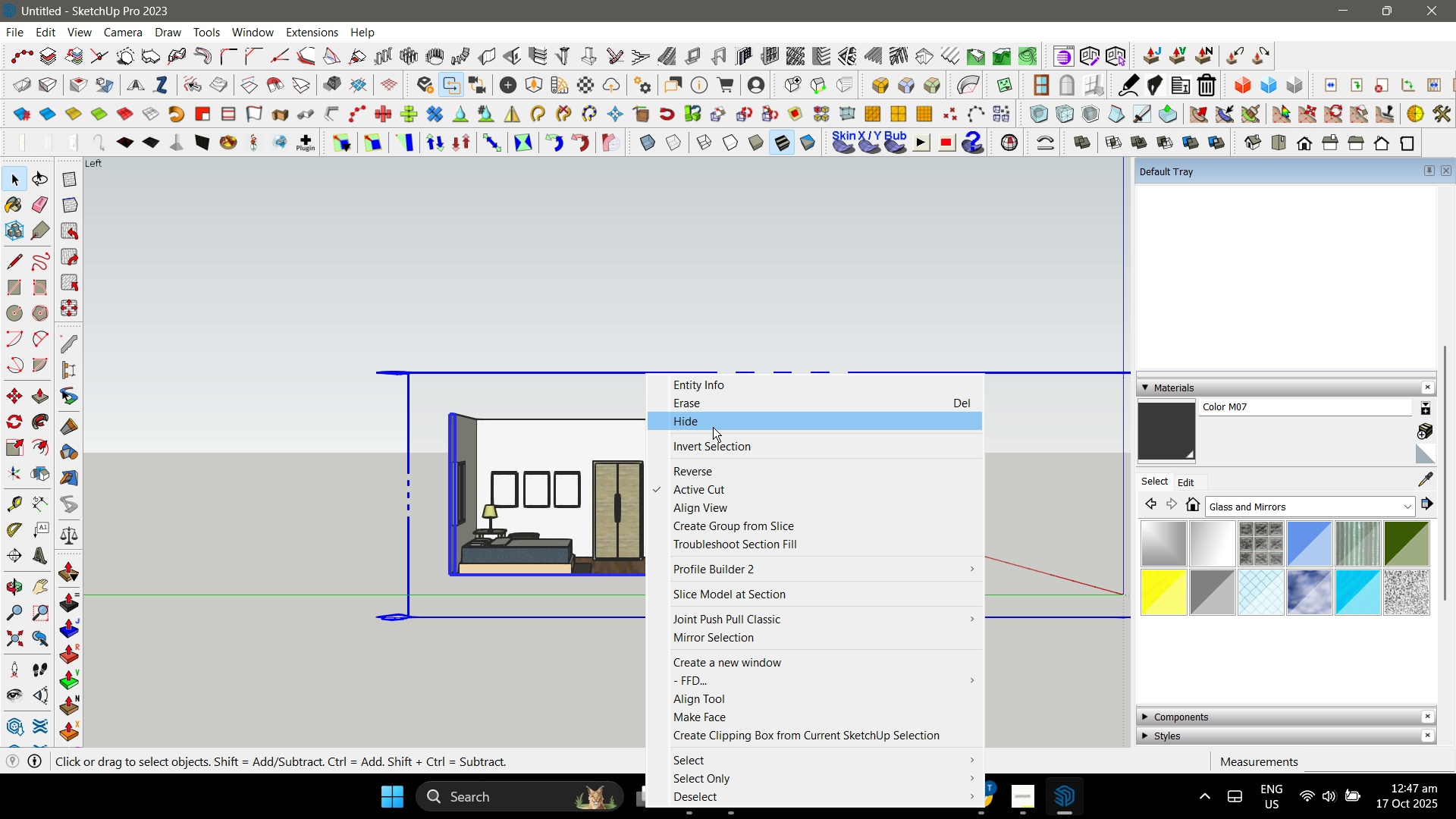 
left_click([715, 423])
 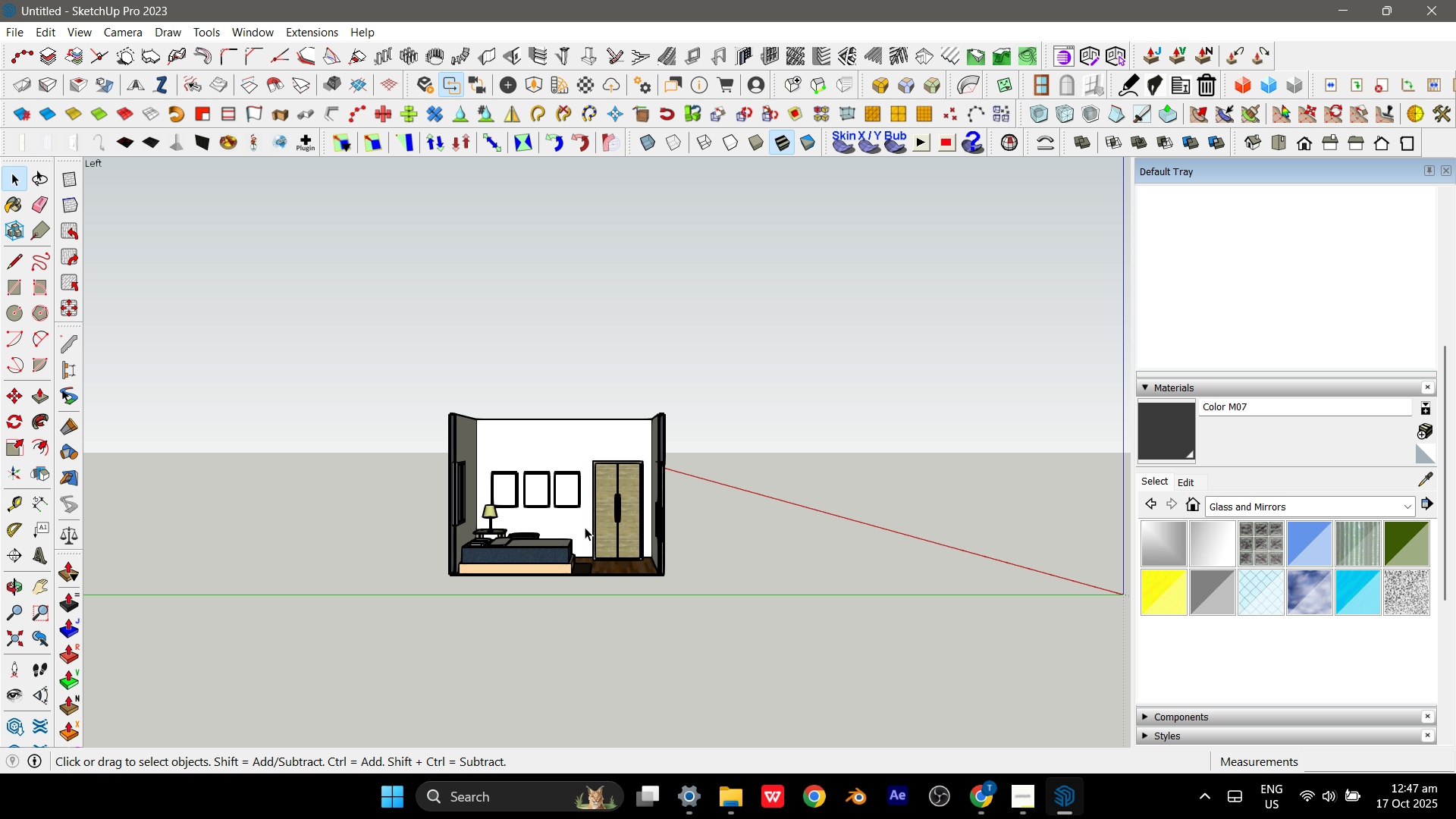 
scroll: coordinate [532, 488], scroll_direction: up, amount: 5.0
 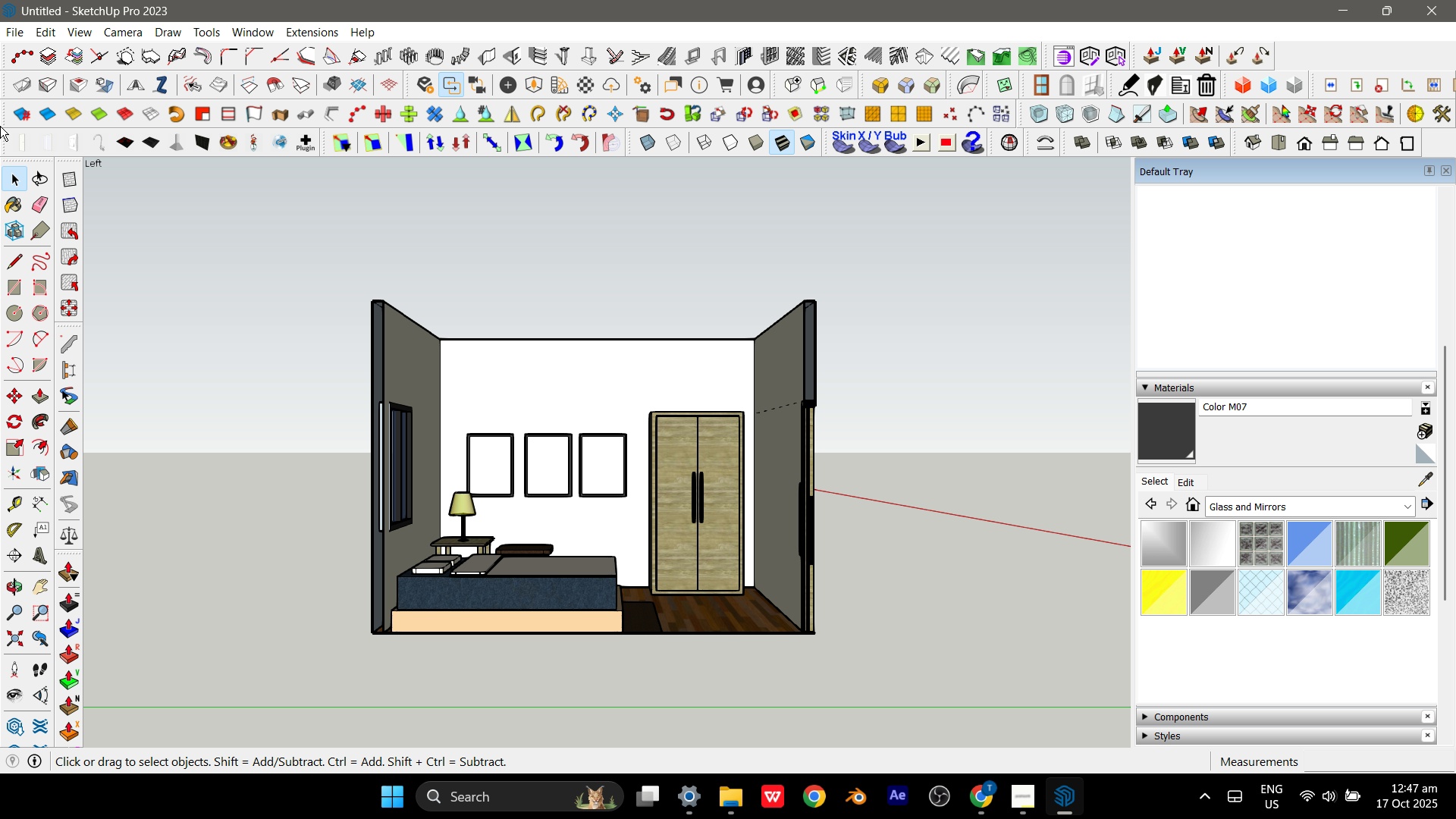 
left_click([22, 37])
 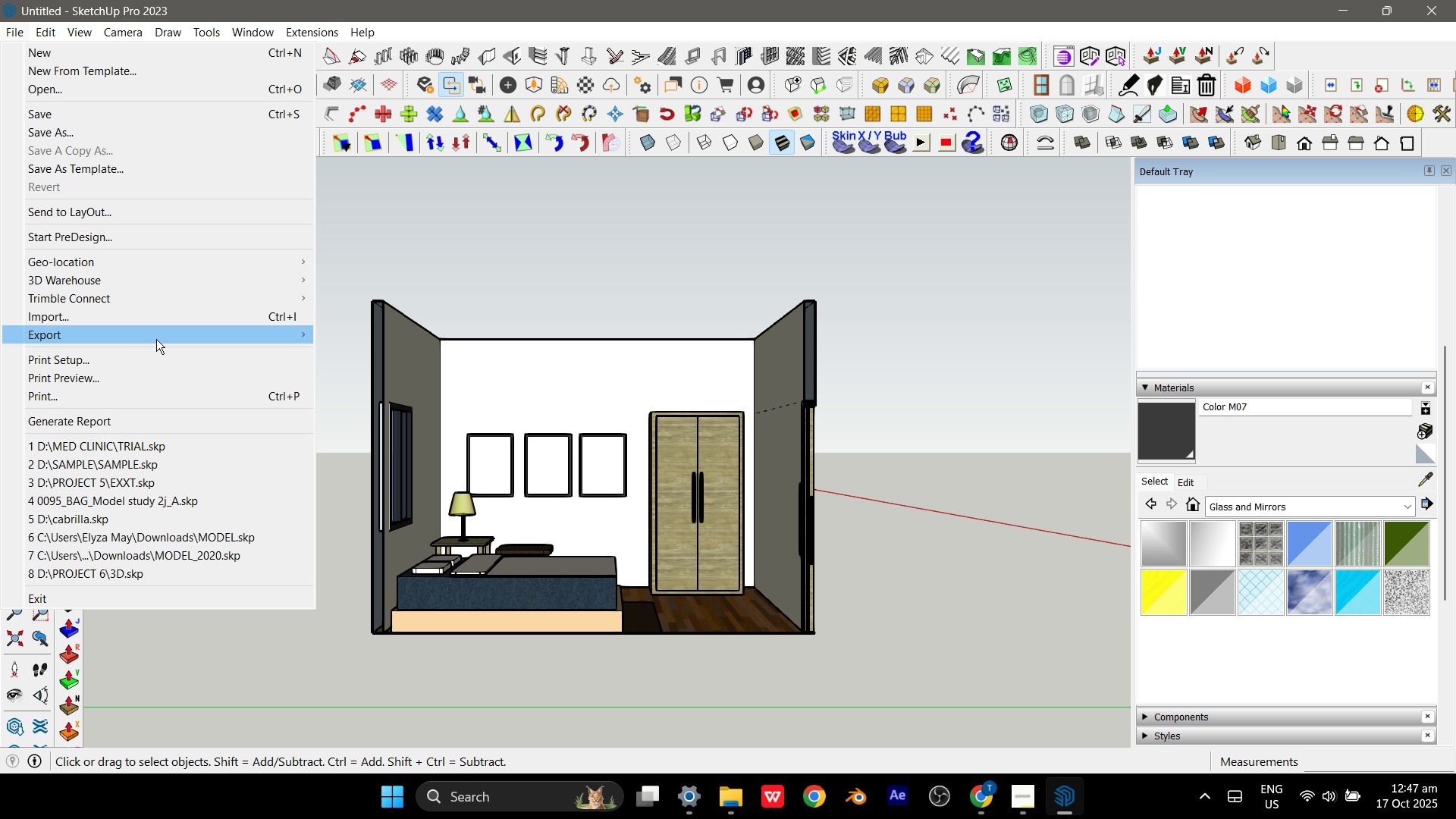 
left_click([156, 339])
 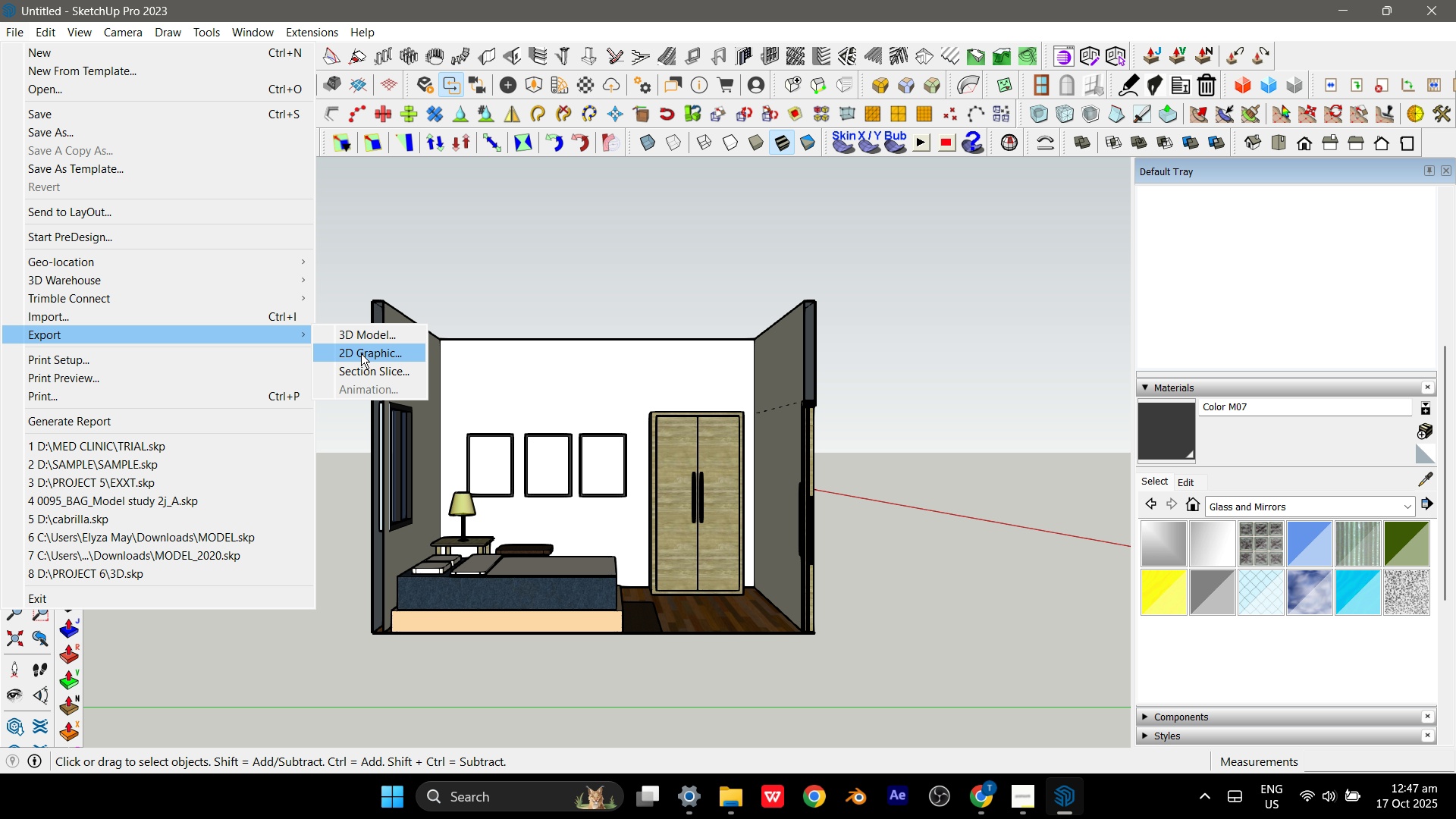 
left_click([361, 353])
 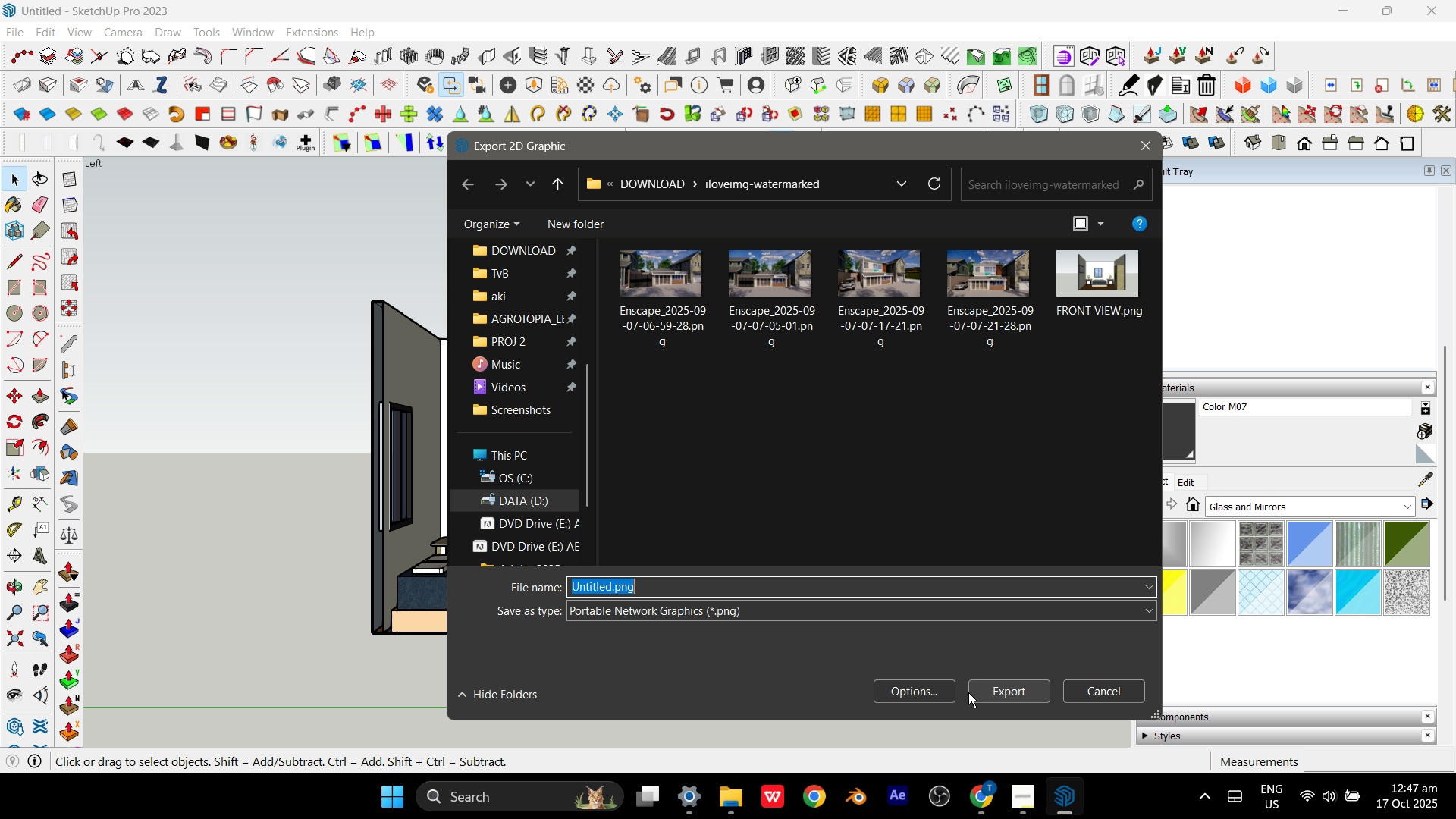 
left_click([981, 692])
 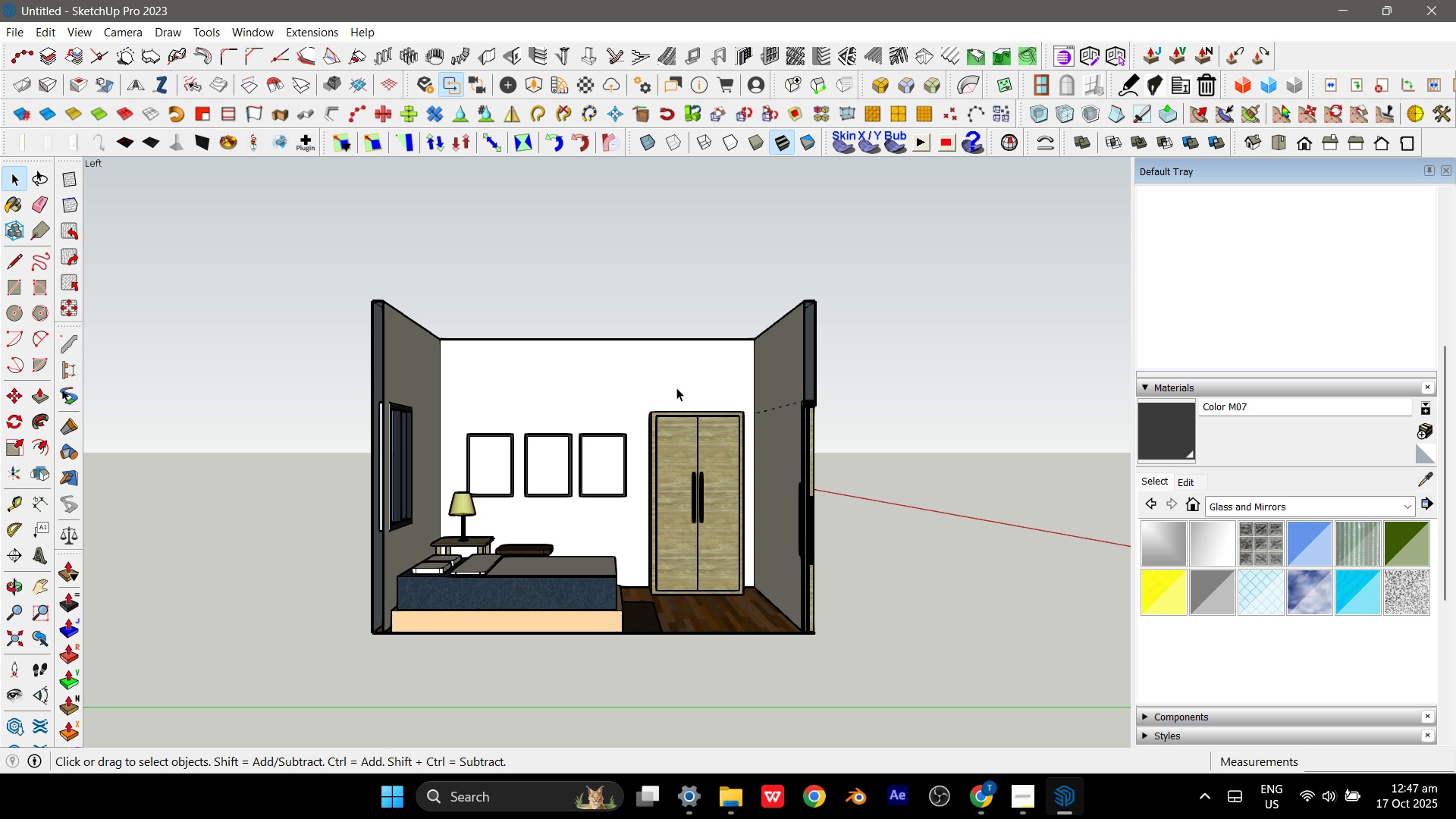 
scroll: coordinate [678, 358], scroll_direction: down, amount: 1.0
 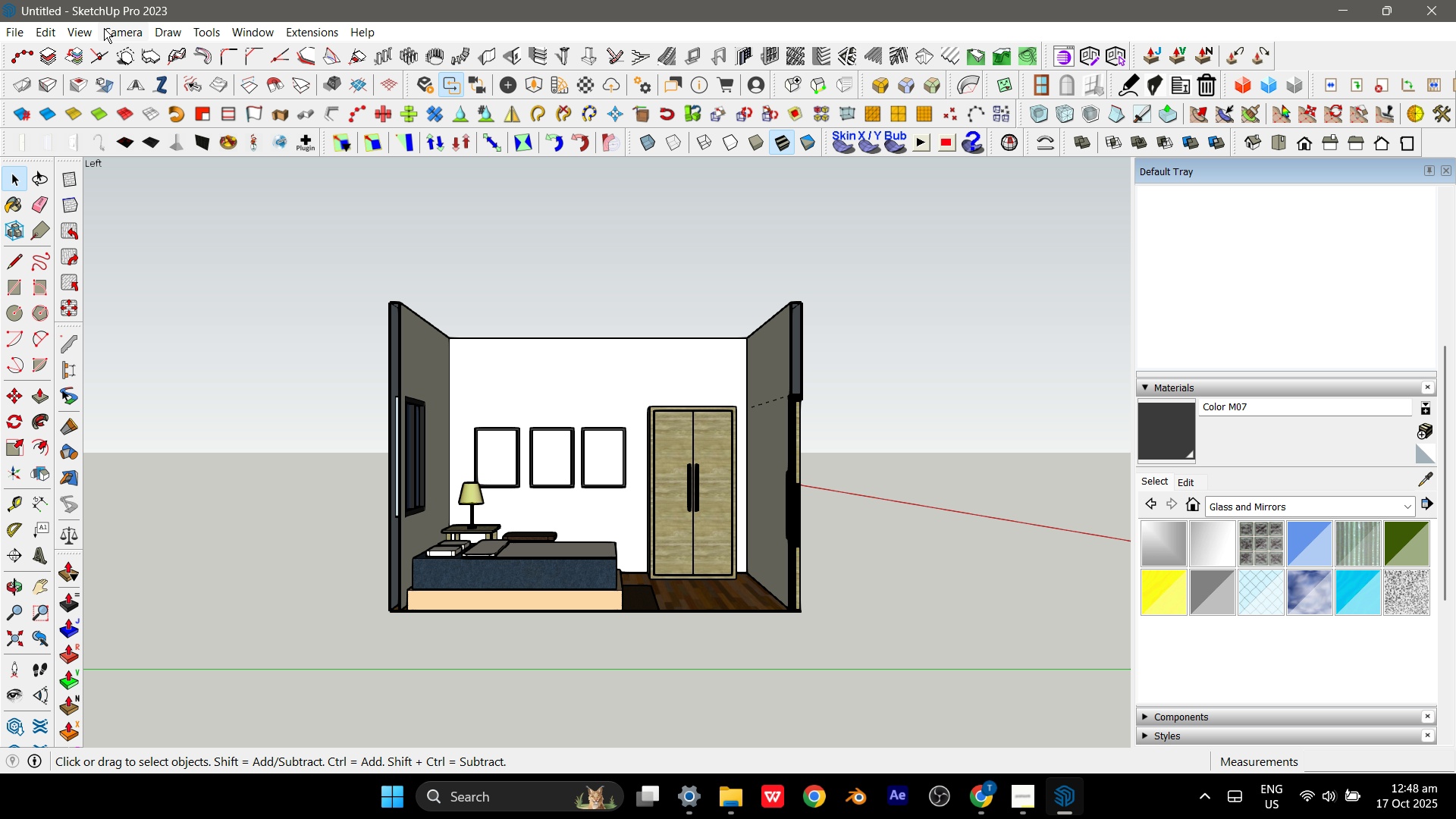 
left_click([91, 30])
 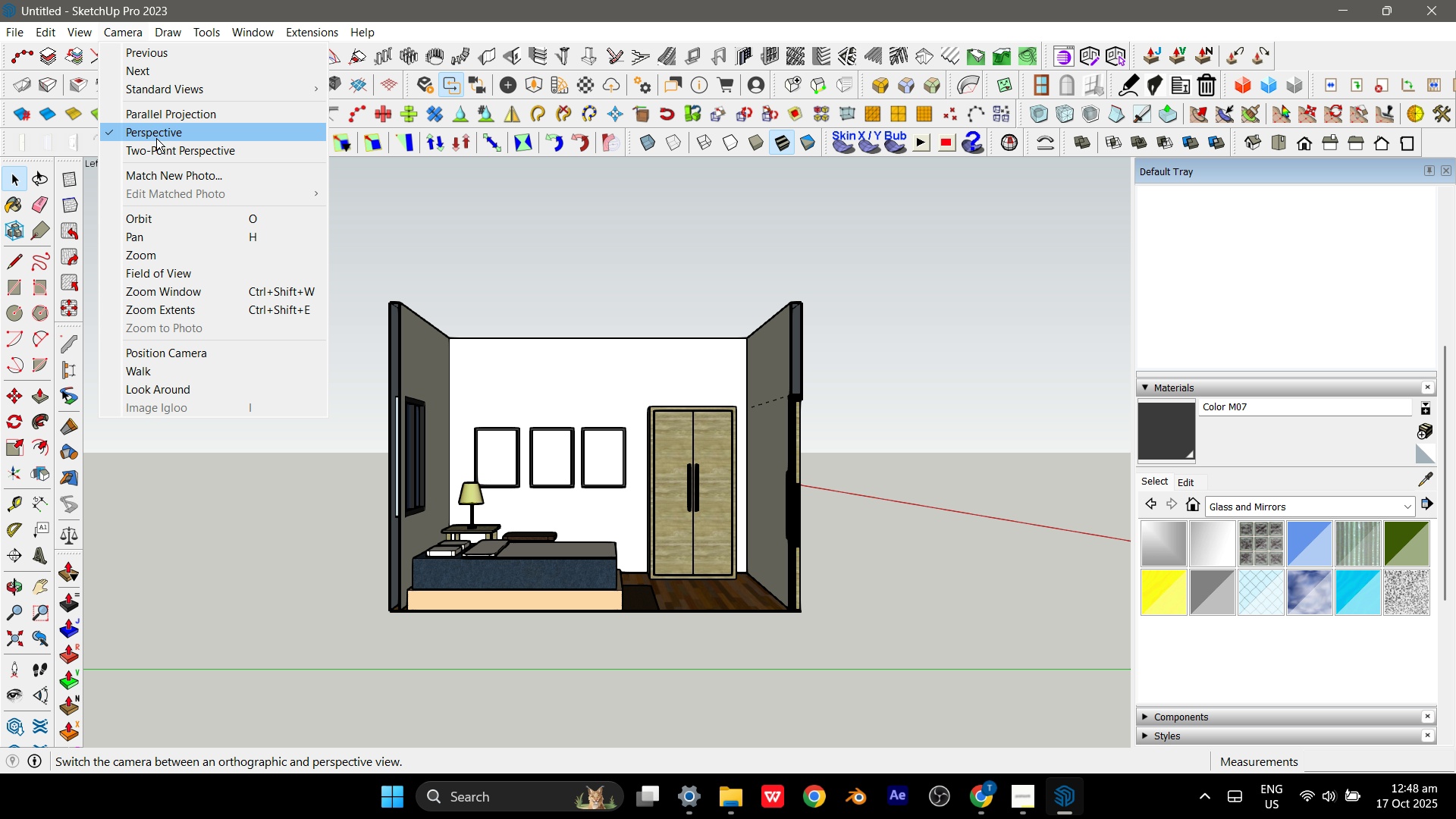 
left_click([172, 112])
 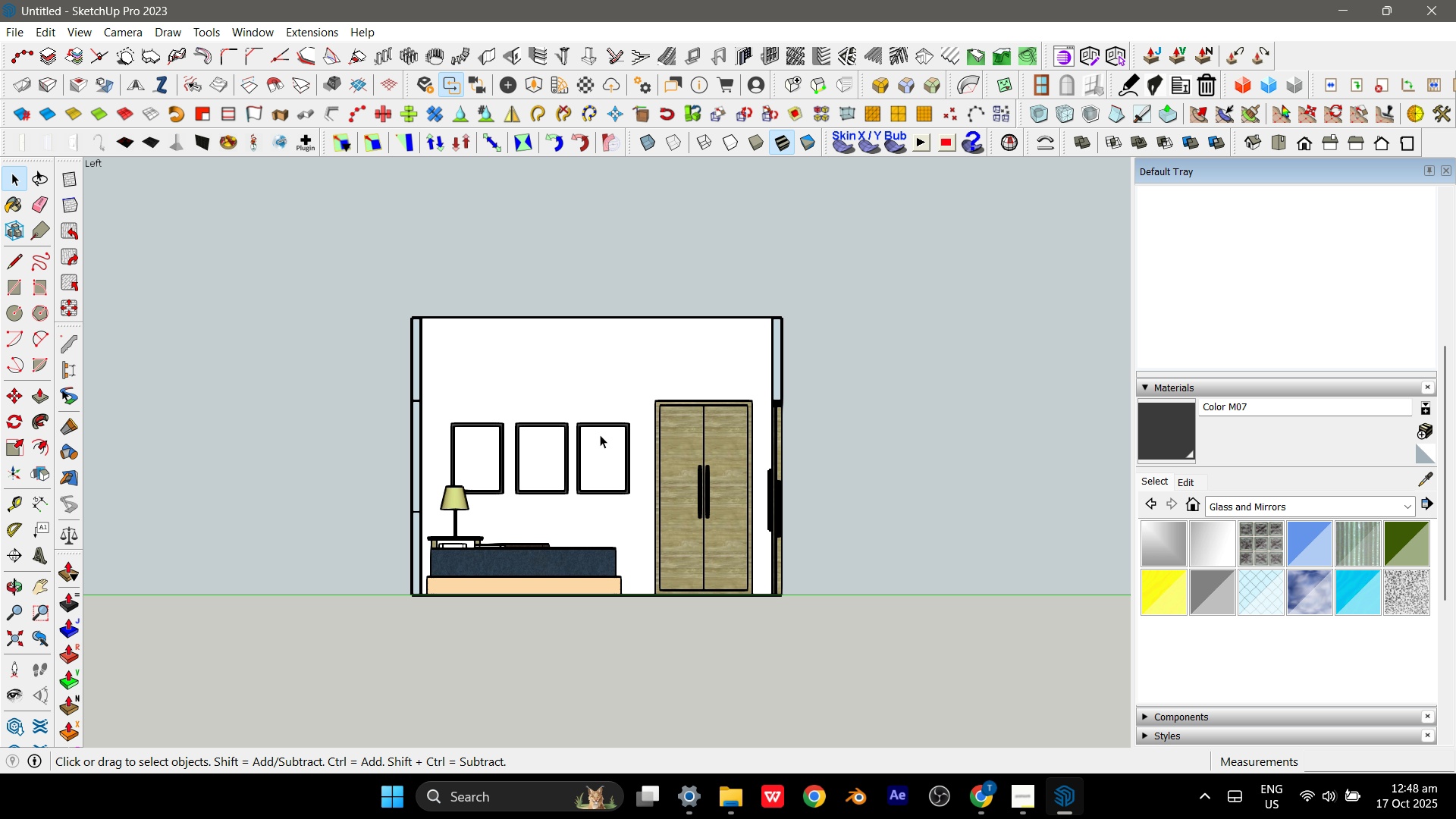 
scroll: coordinate [719, 412], scroll_direction: up, amount: 2.0
 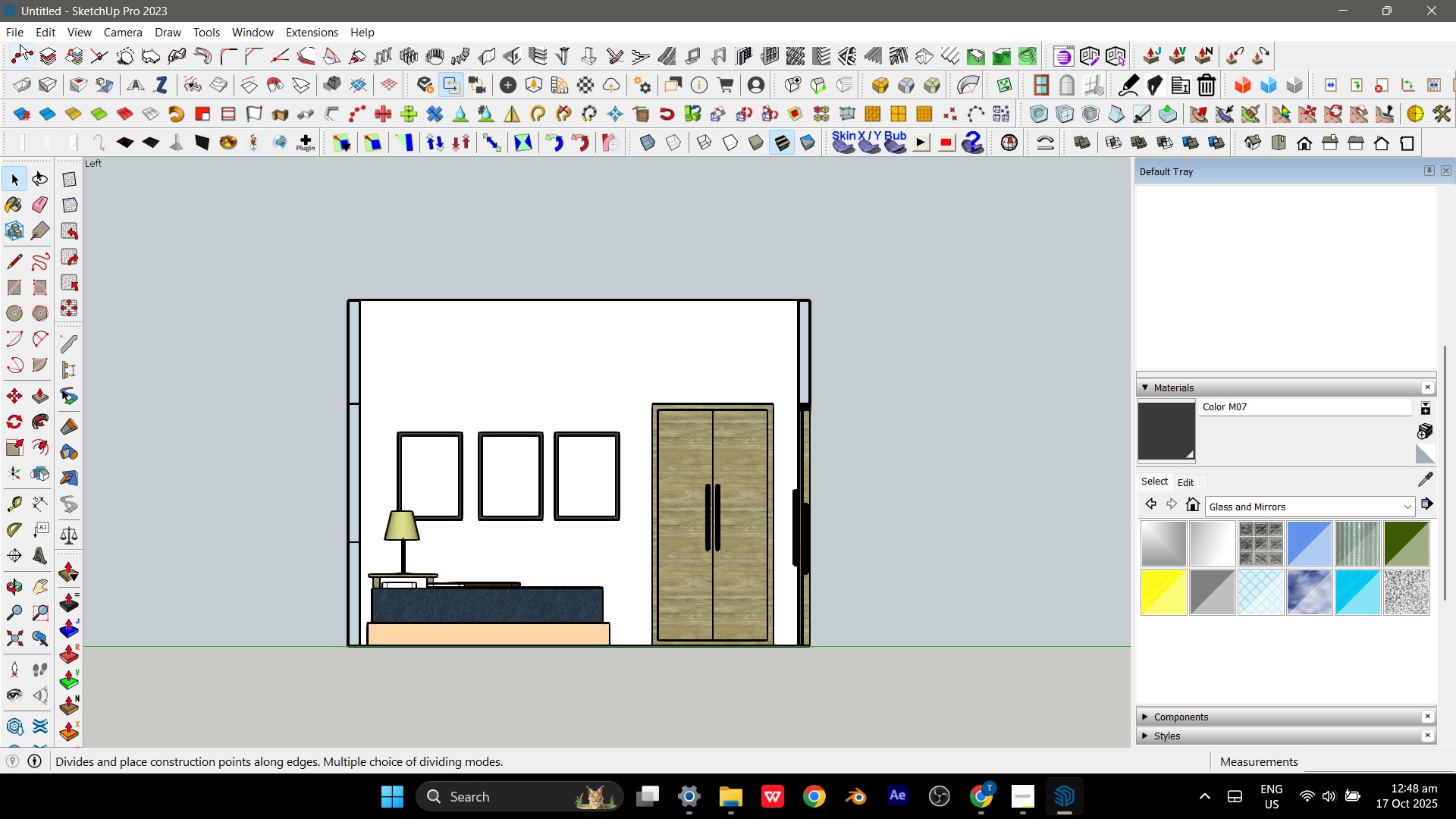 
left_click([20, 36])
 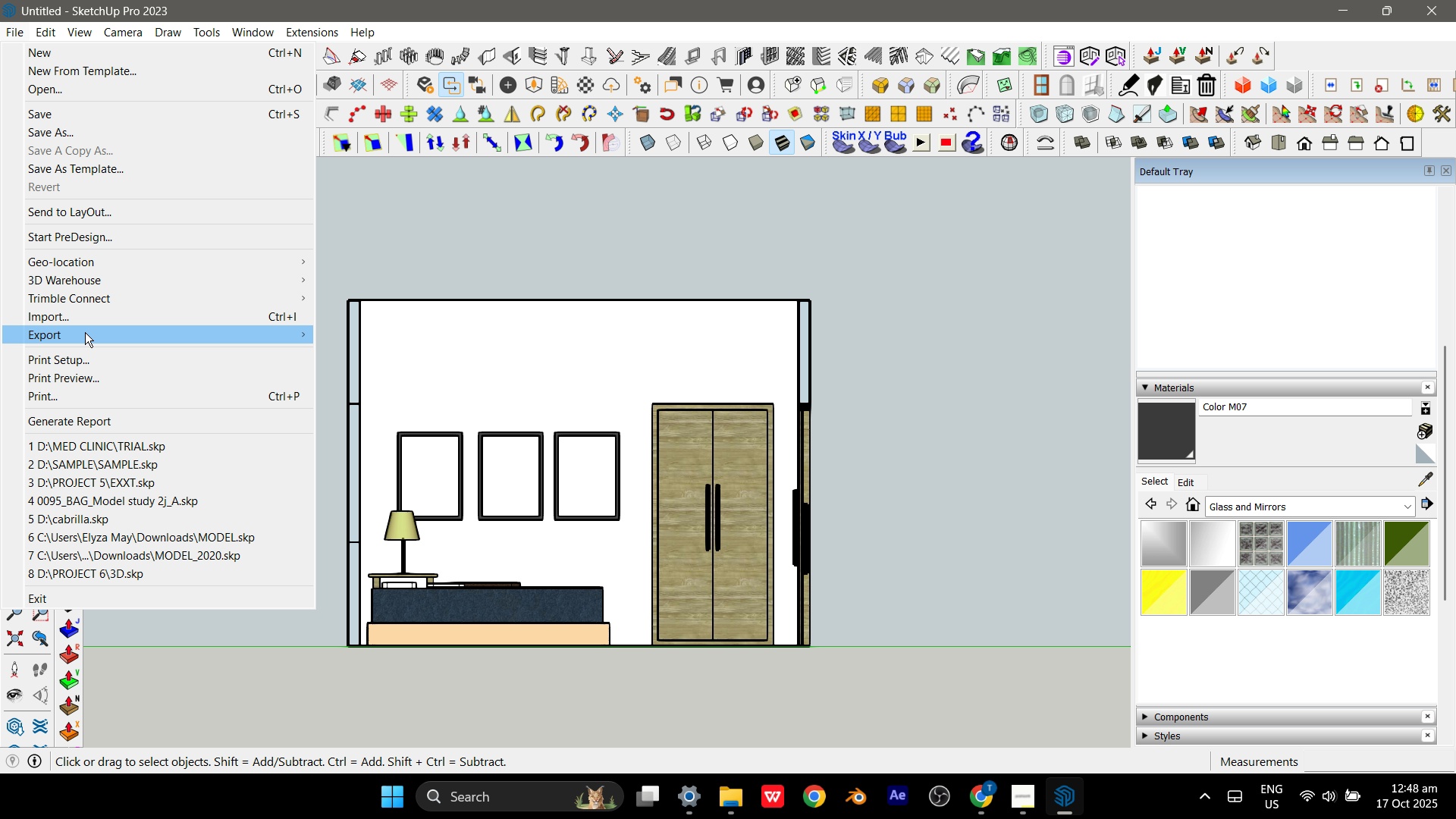 
left_click([85, 332])
 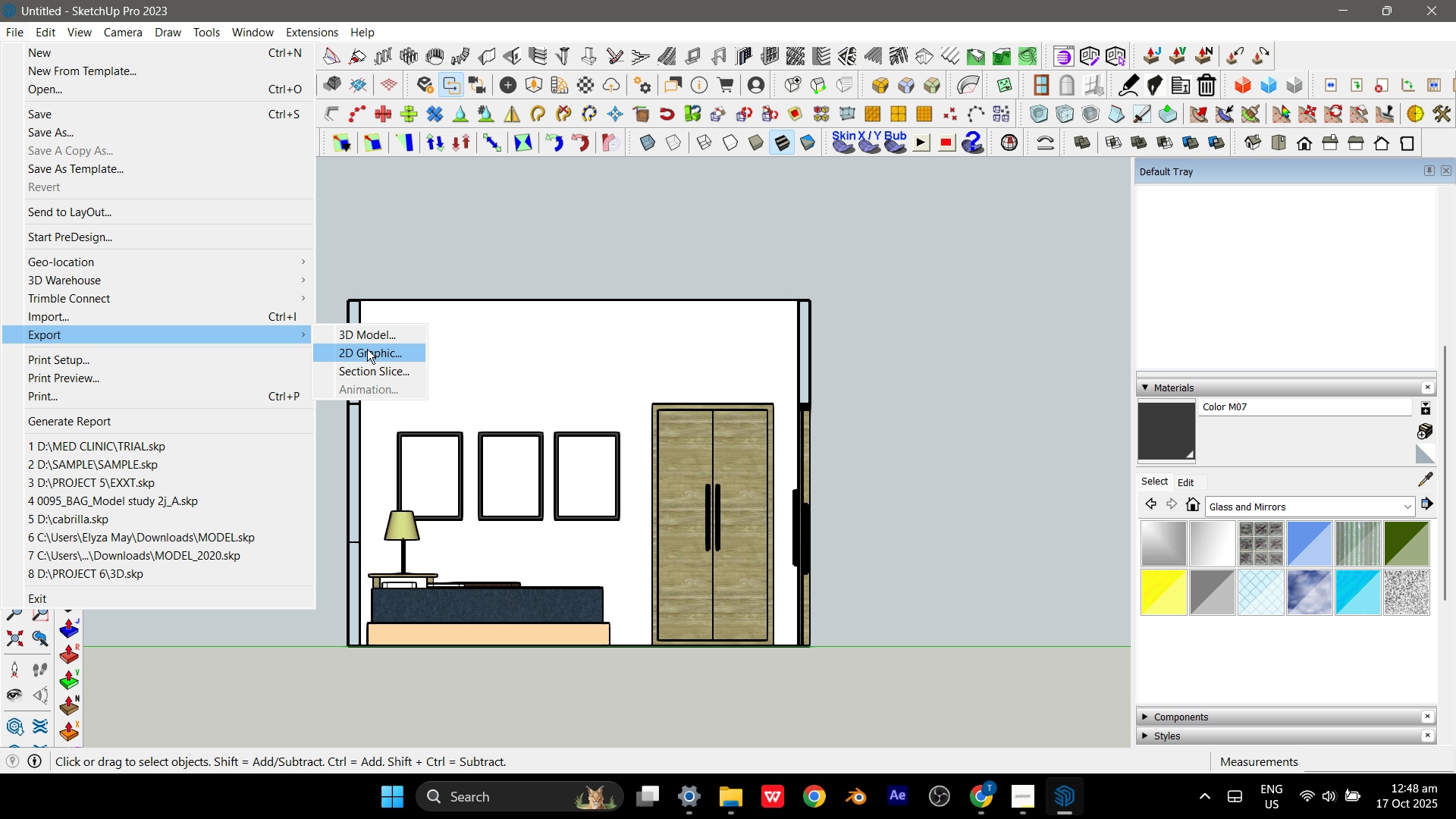 
left_click([368, 350])
 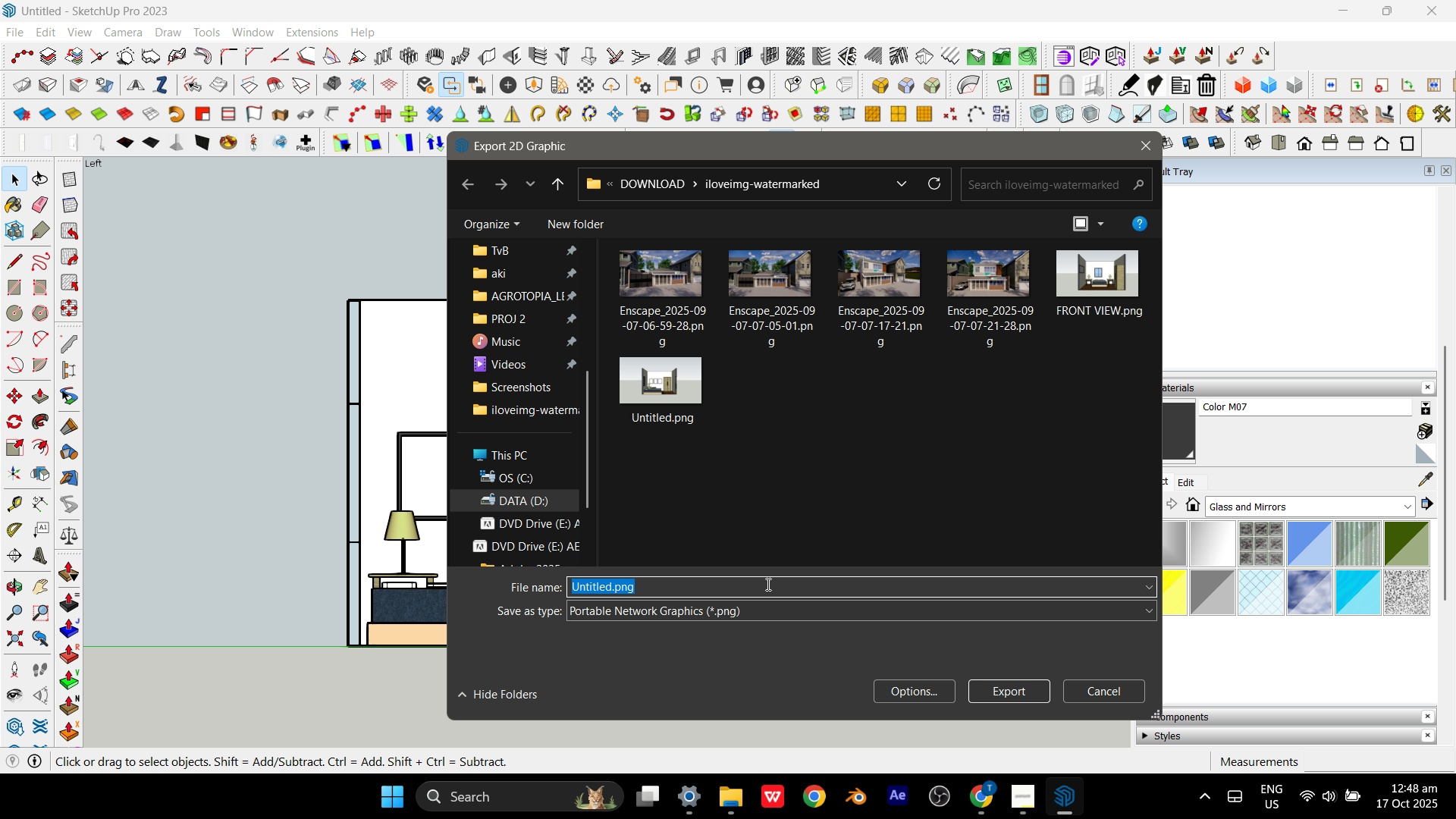 
type(SIDE VIEW)
 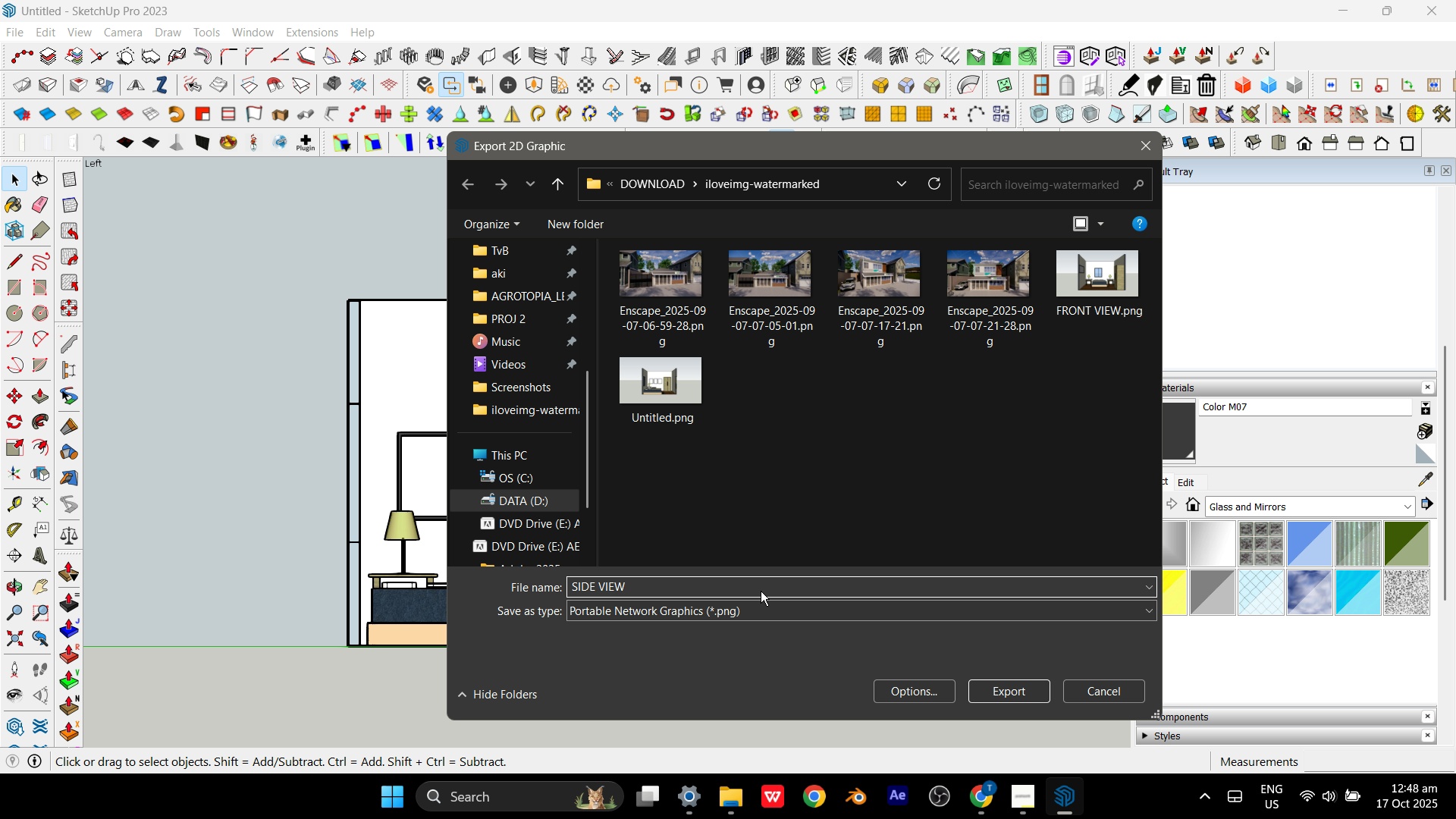 
key(Enter)
 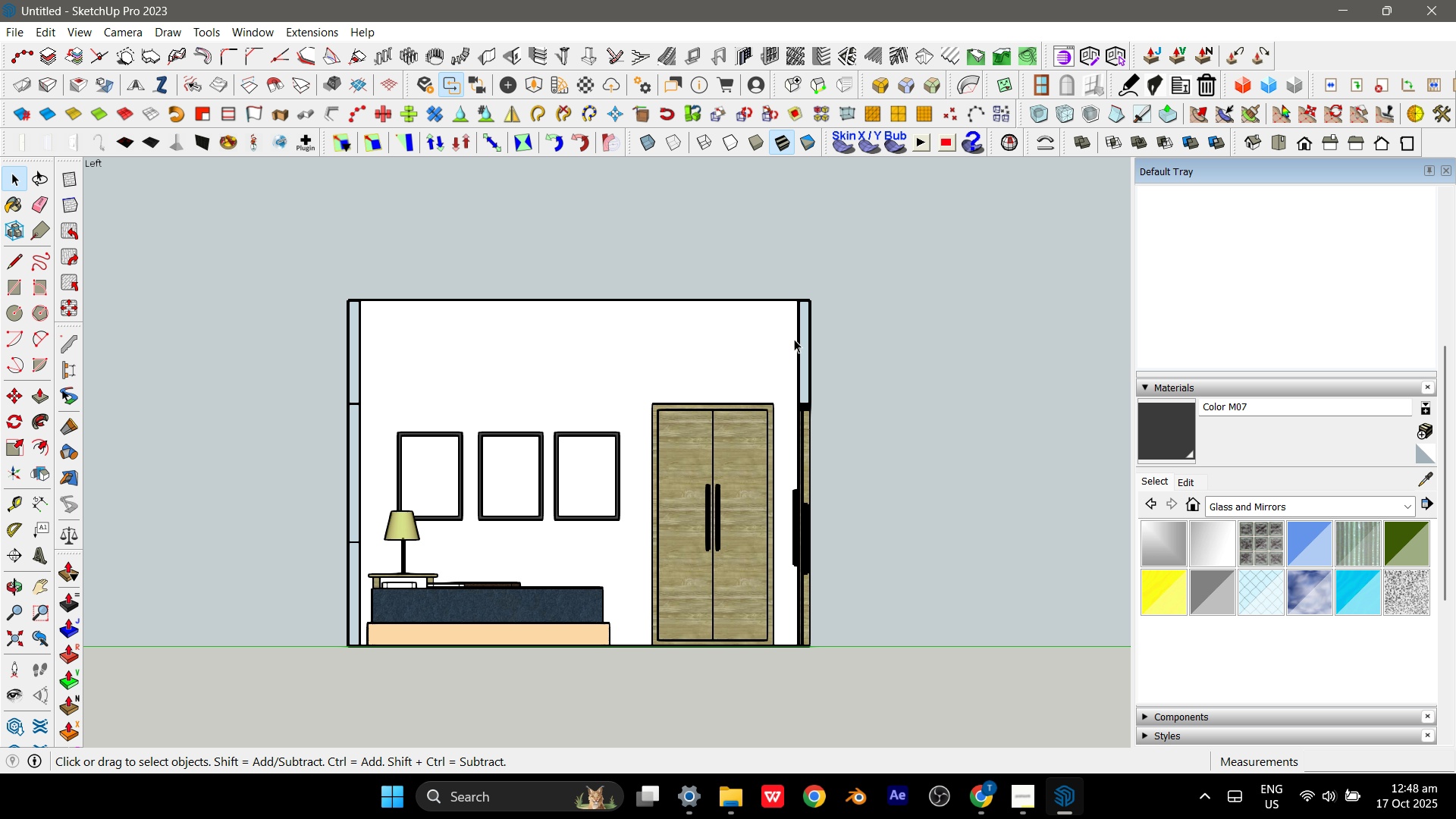 
left_click([868, 339])
 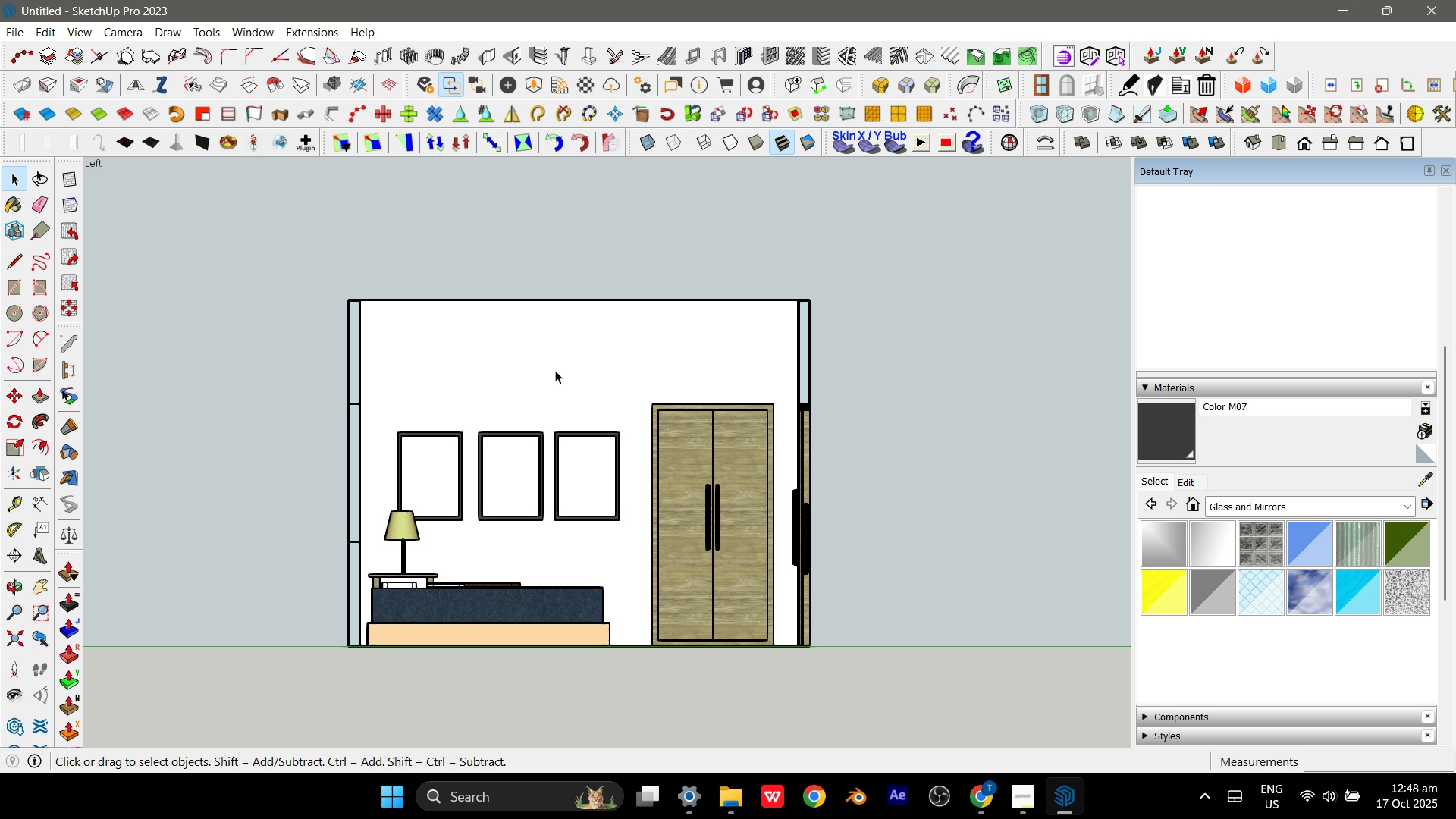 
scroll: coordinate [486, 407], scroll_direction: down, amount: 3.0
 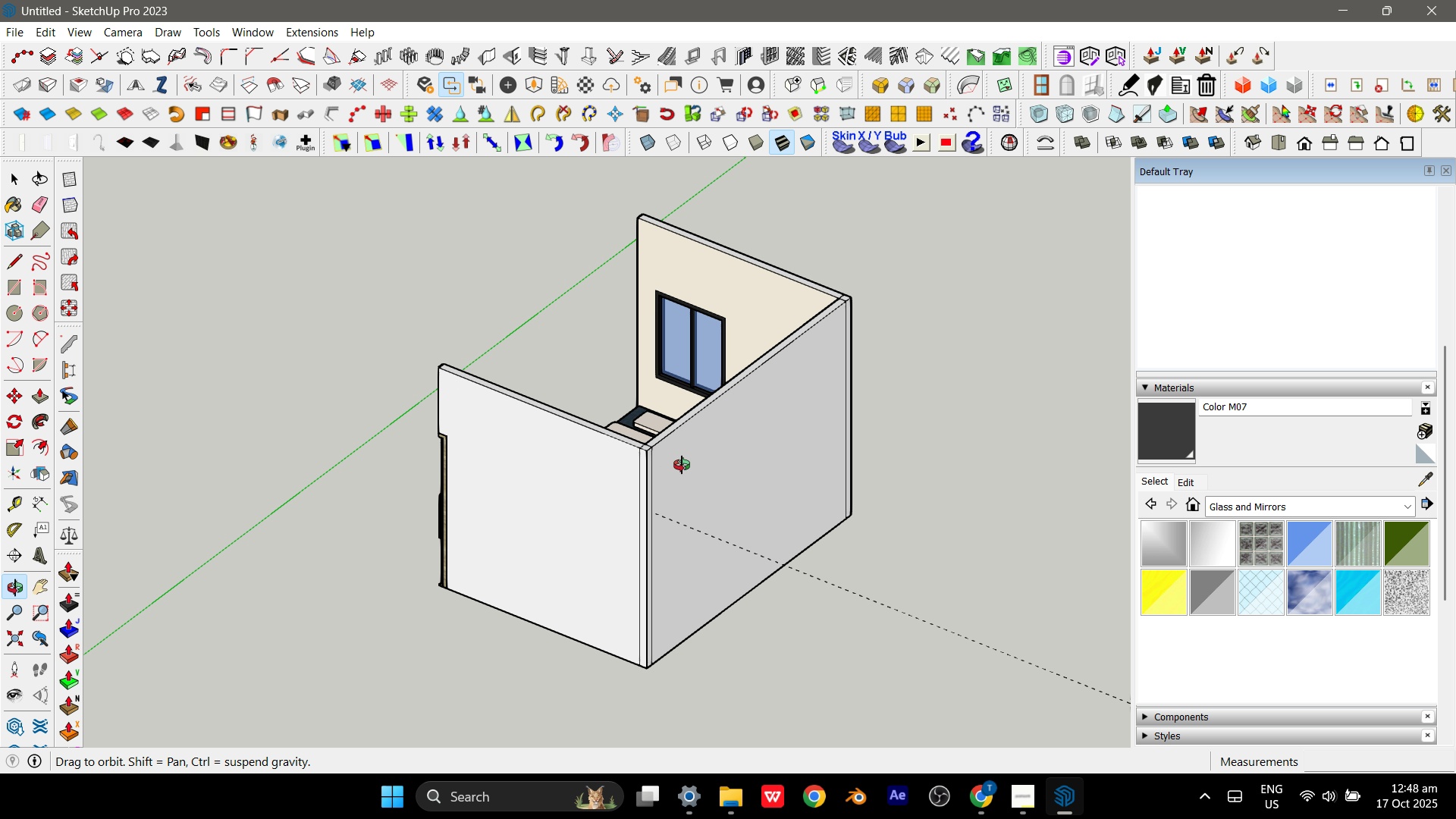 
left_click([644, 212])
 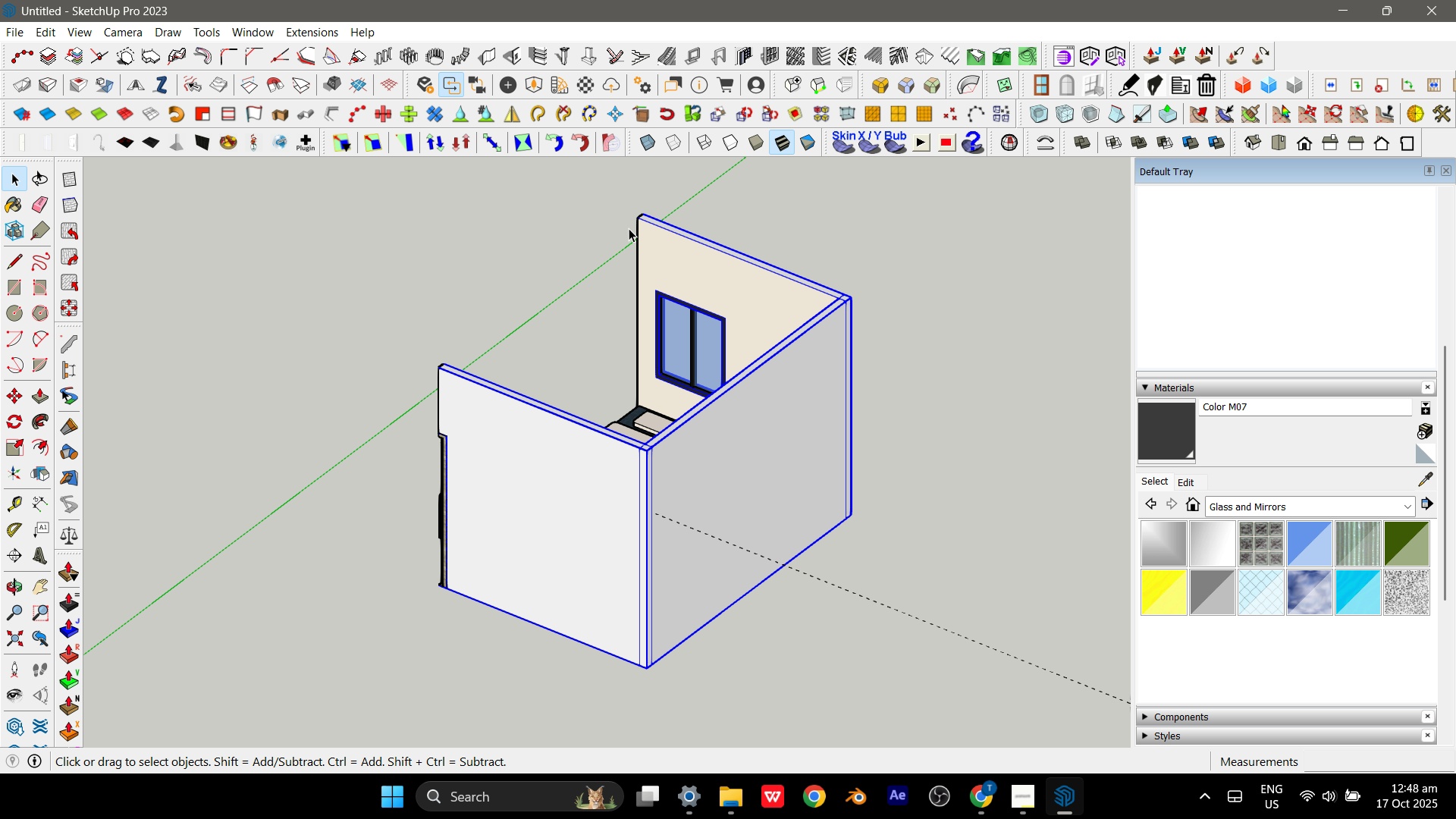 
scroll: coordinate [580, 406], scroll_direction: down, amount: 4.0
 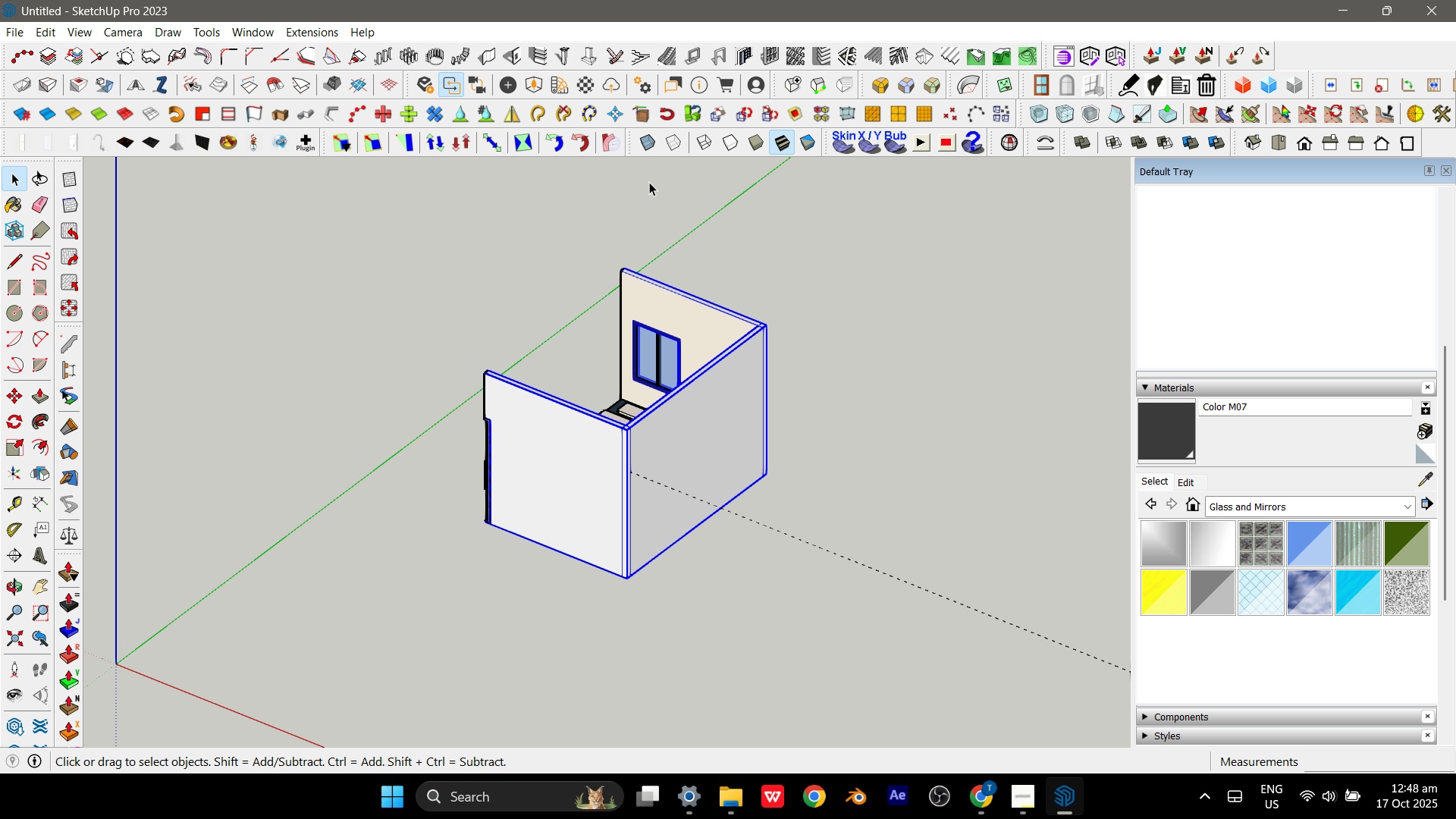 
left_click([649, 182])
 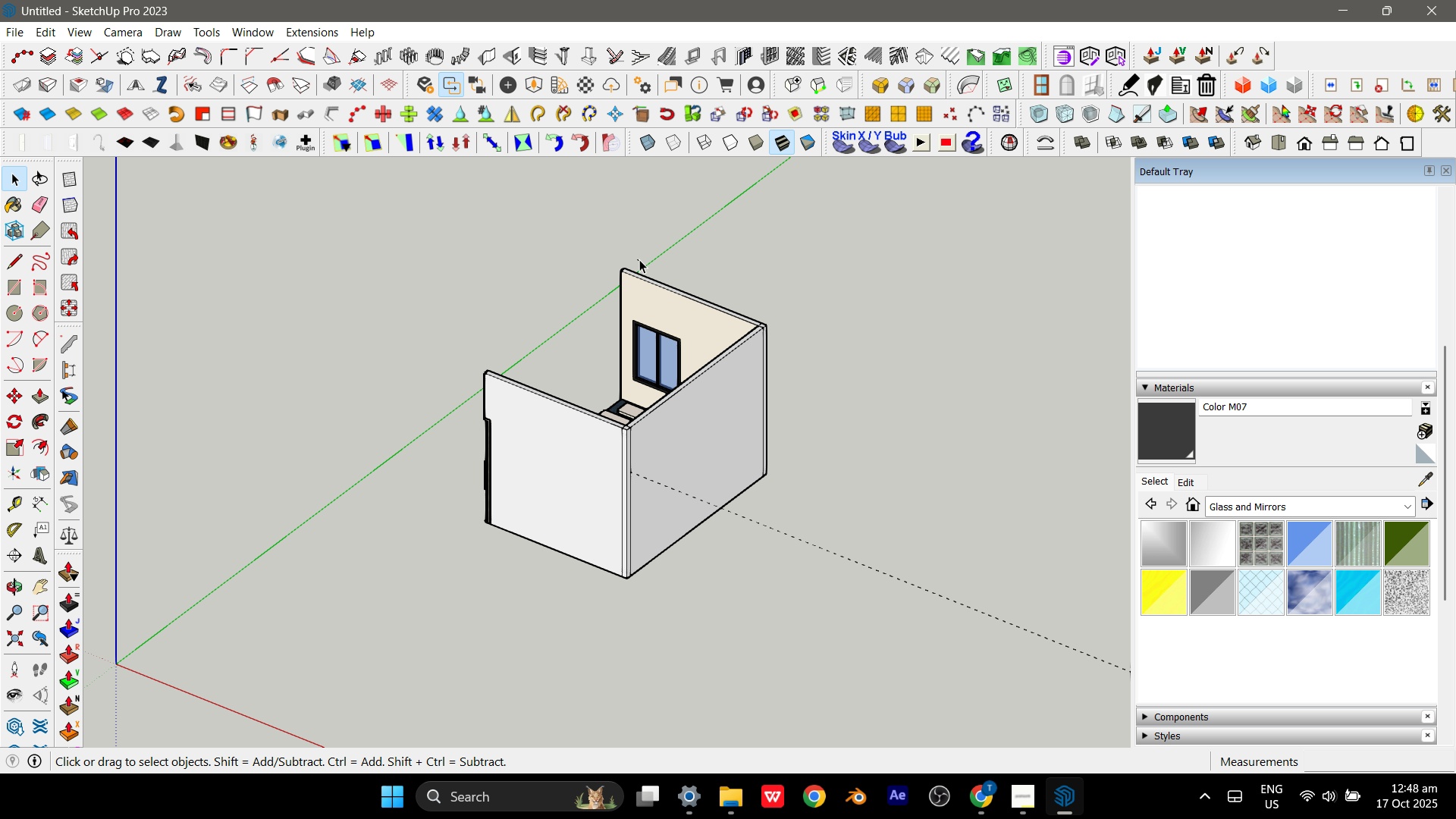 
left_click_drag(start_coordinate=[639, 259], to_coordinate=[632, 262])
 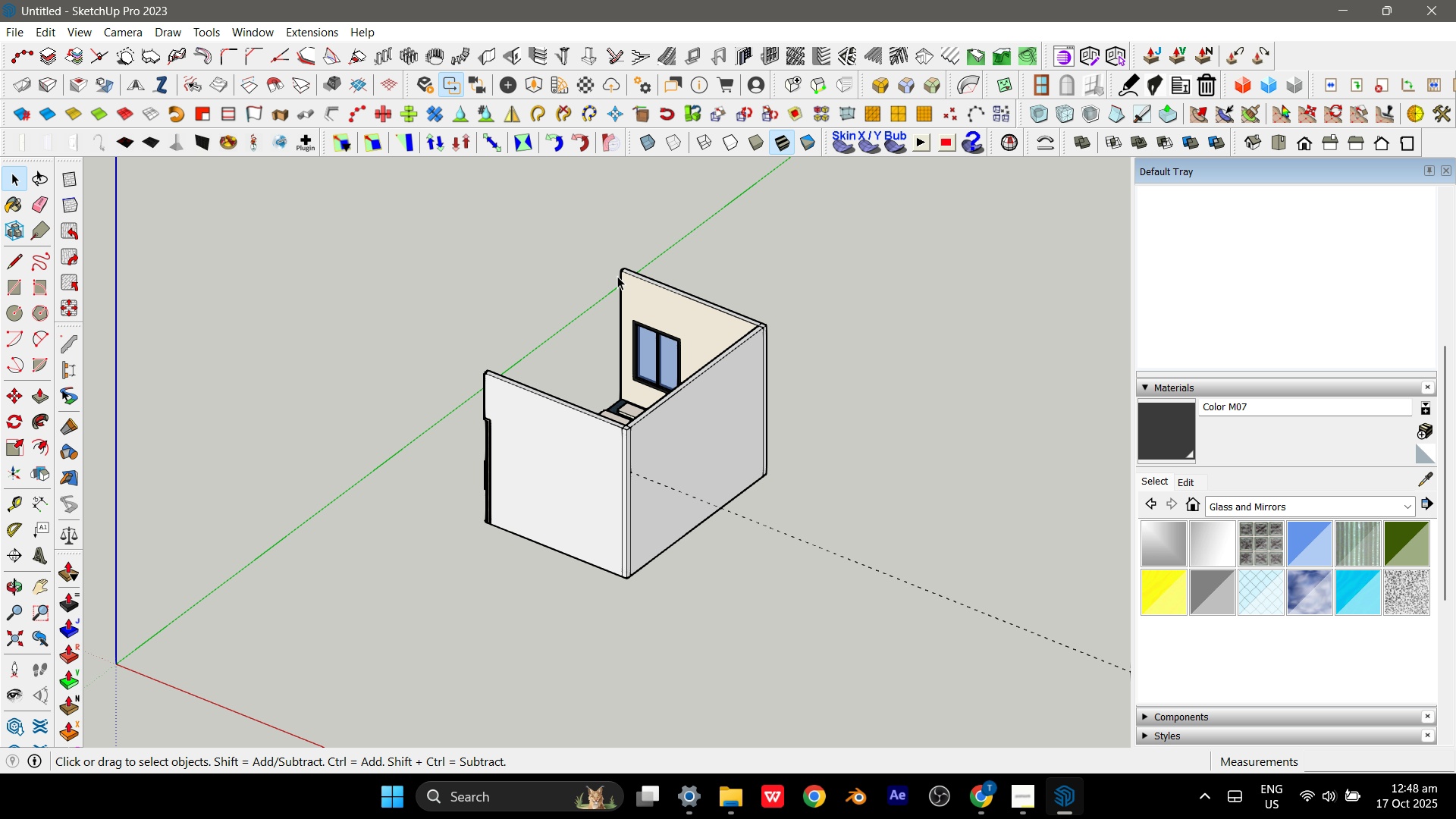 
left_click([617, 276])
 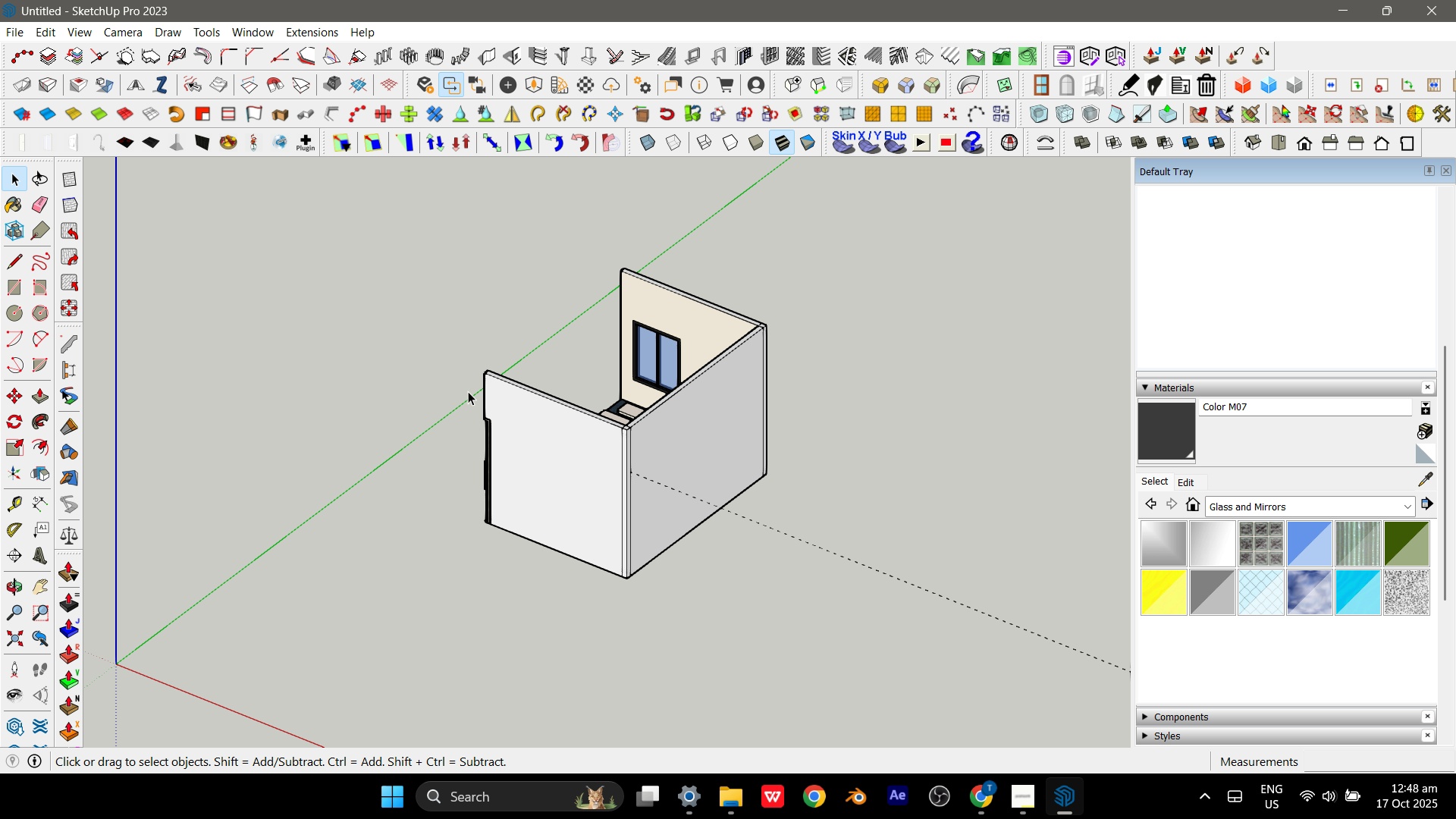 
left_click_drag(start_coordinate=[506, 399], to_coordinate=[500, 397])
 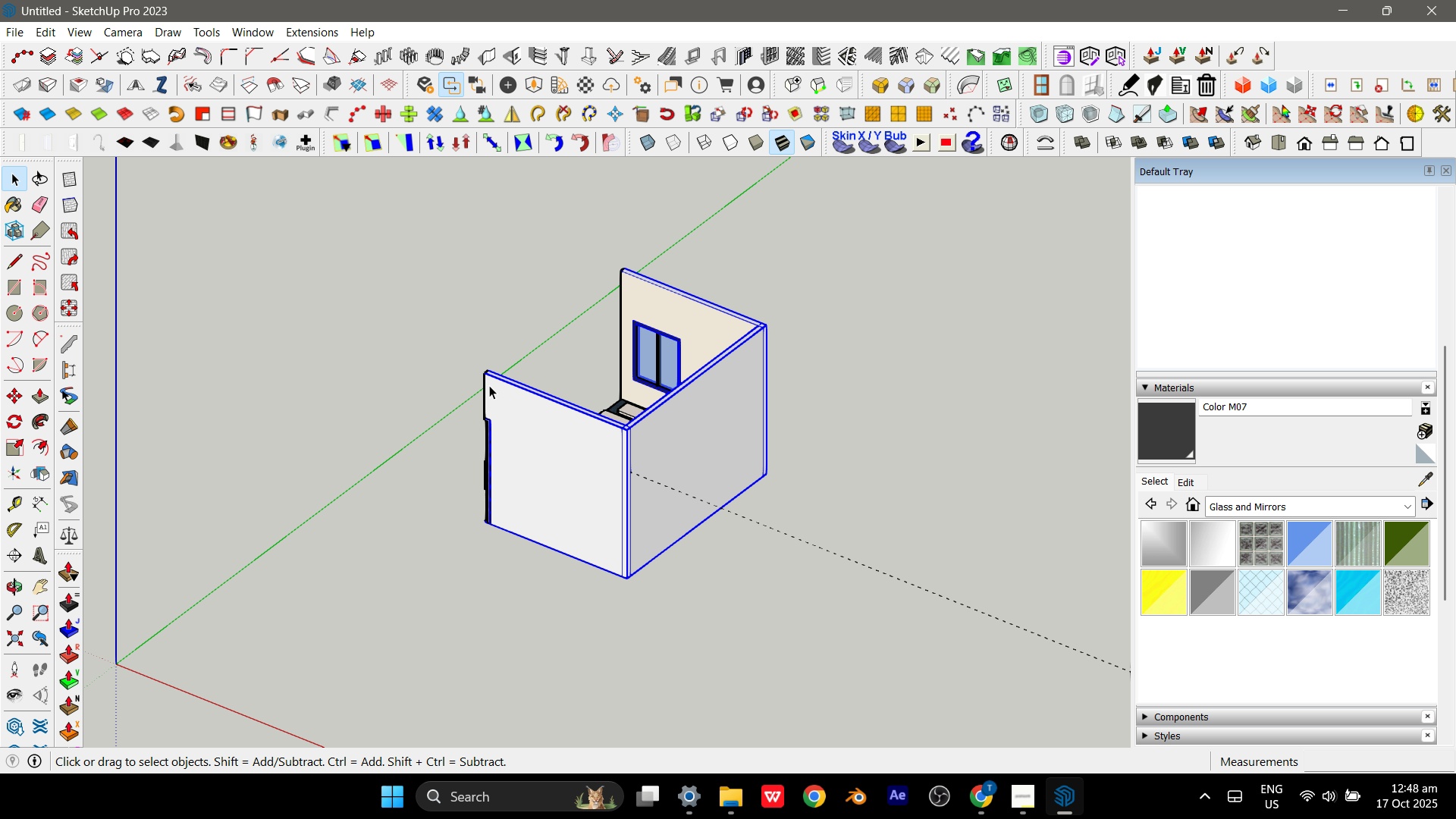 
triple_click([489, 385])
 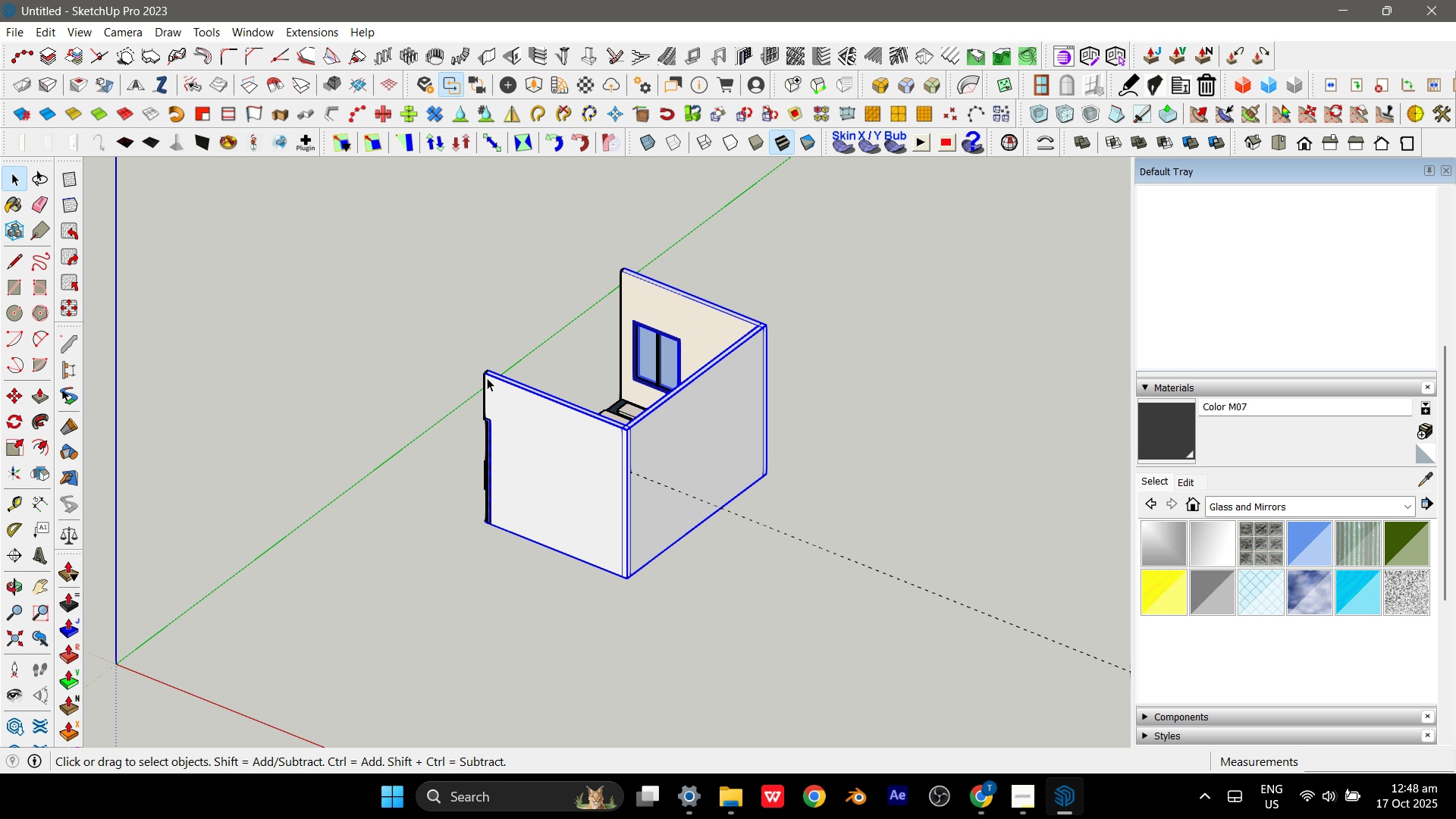 
triple_click([487, 378])
 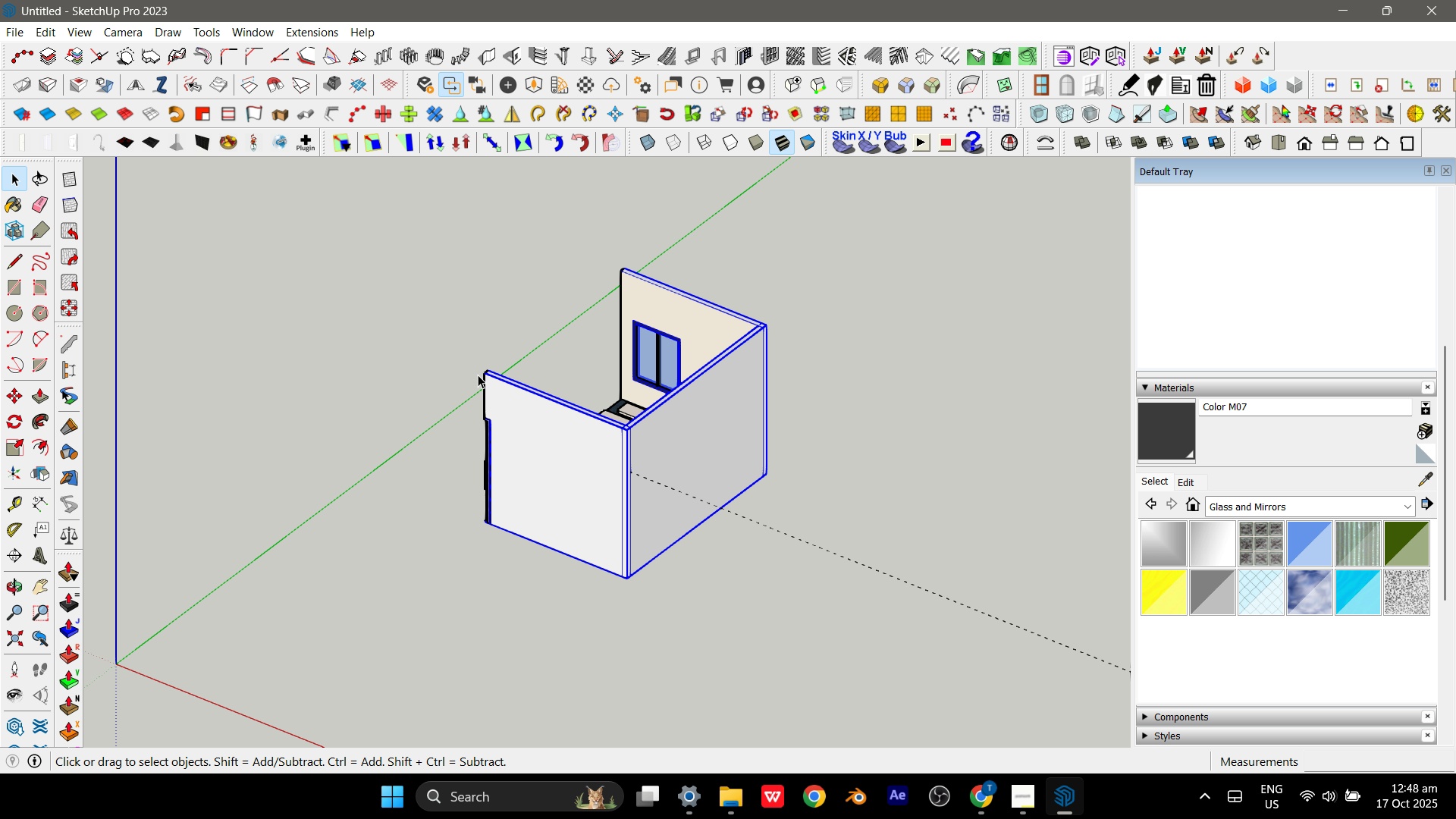 
triple_click([478, 375])
 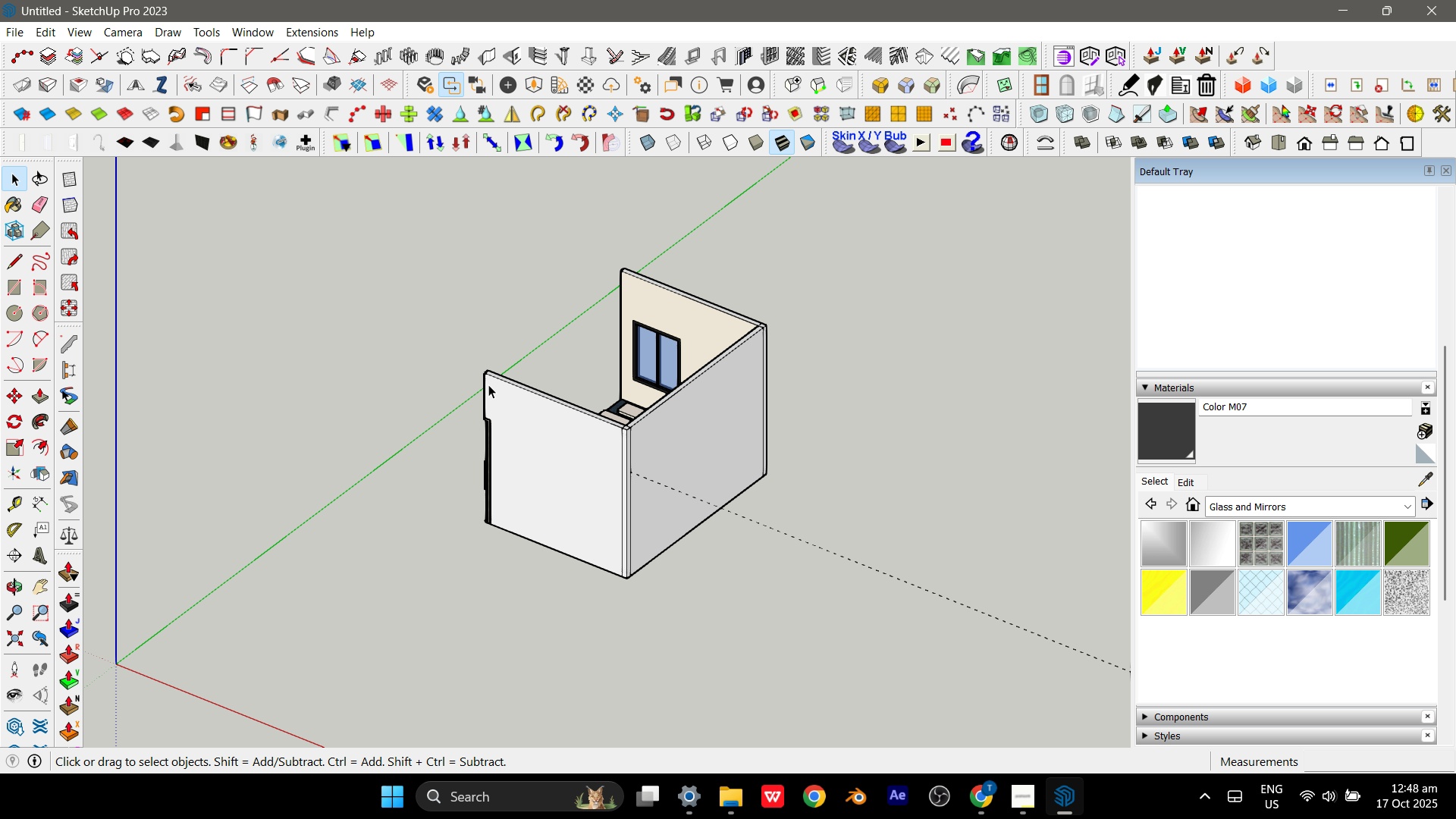 
triple_click([488, 384])
 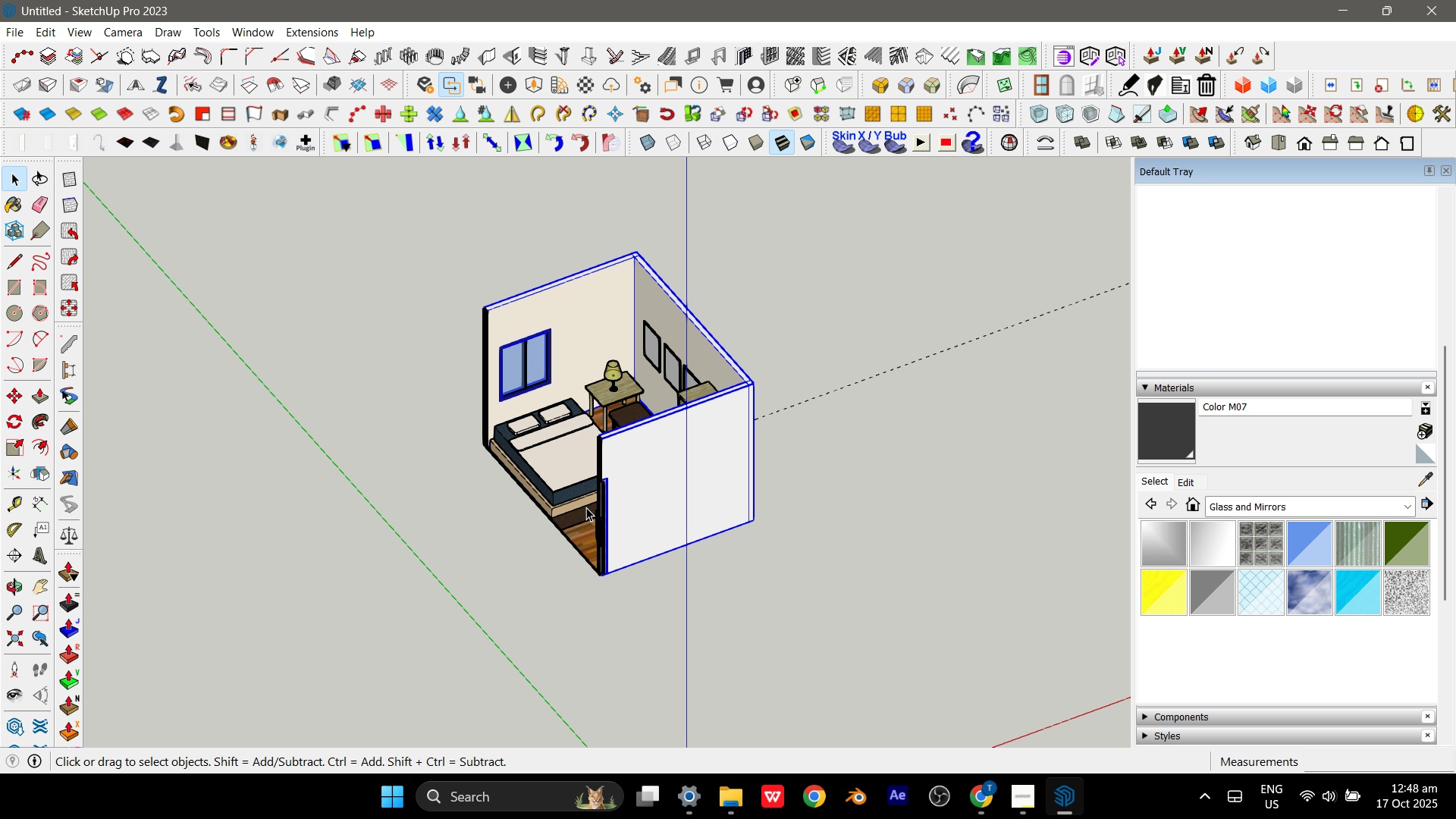 
double_click([595, 507])
 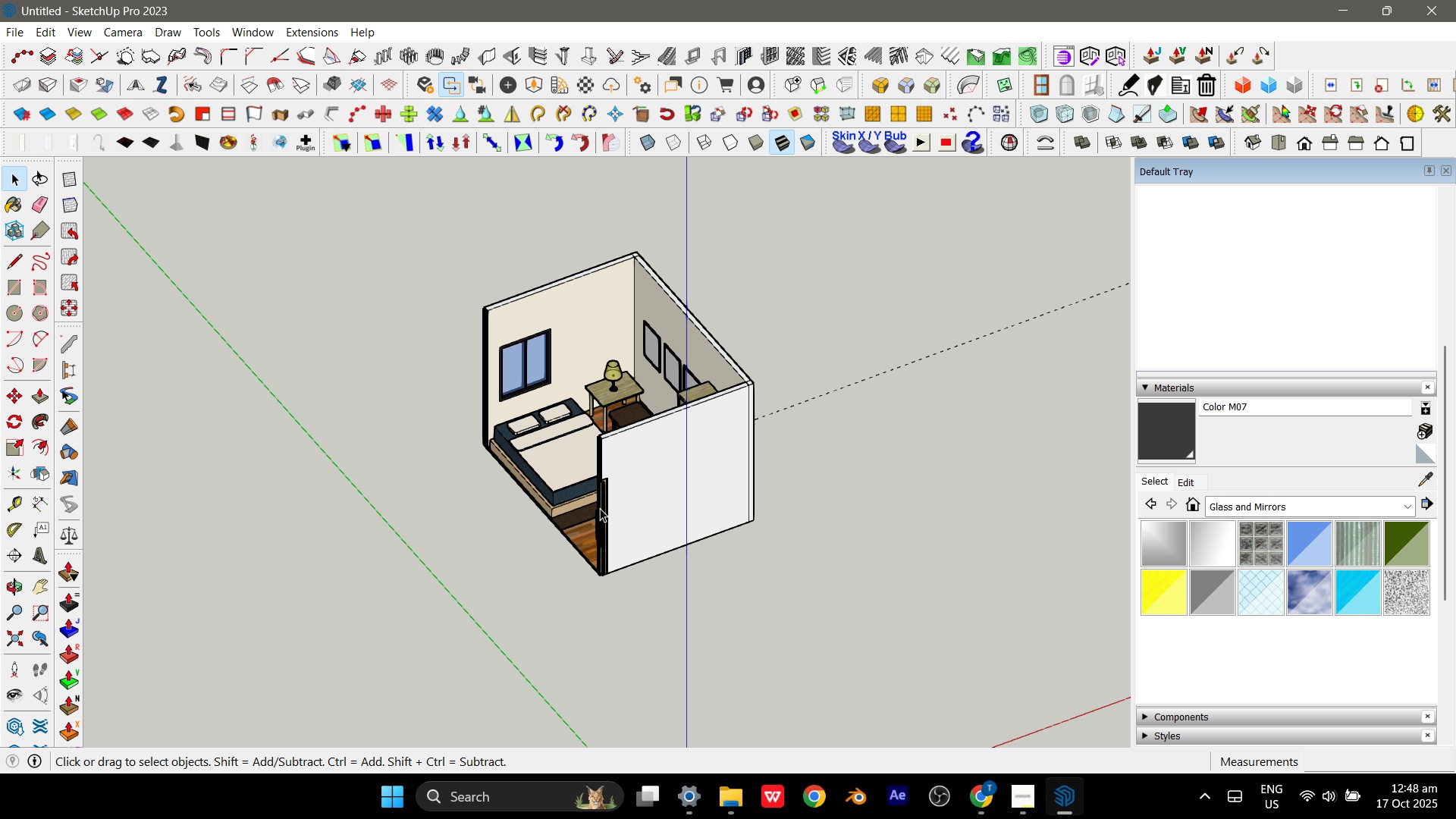 
triple_click([600, 508])
 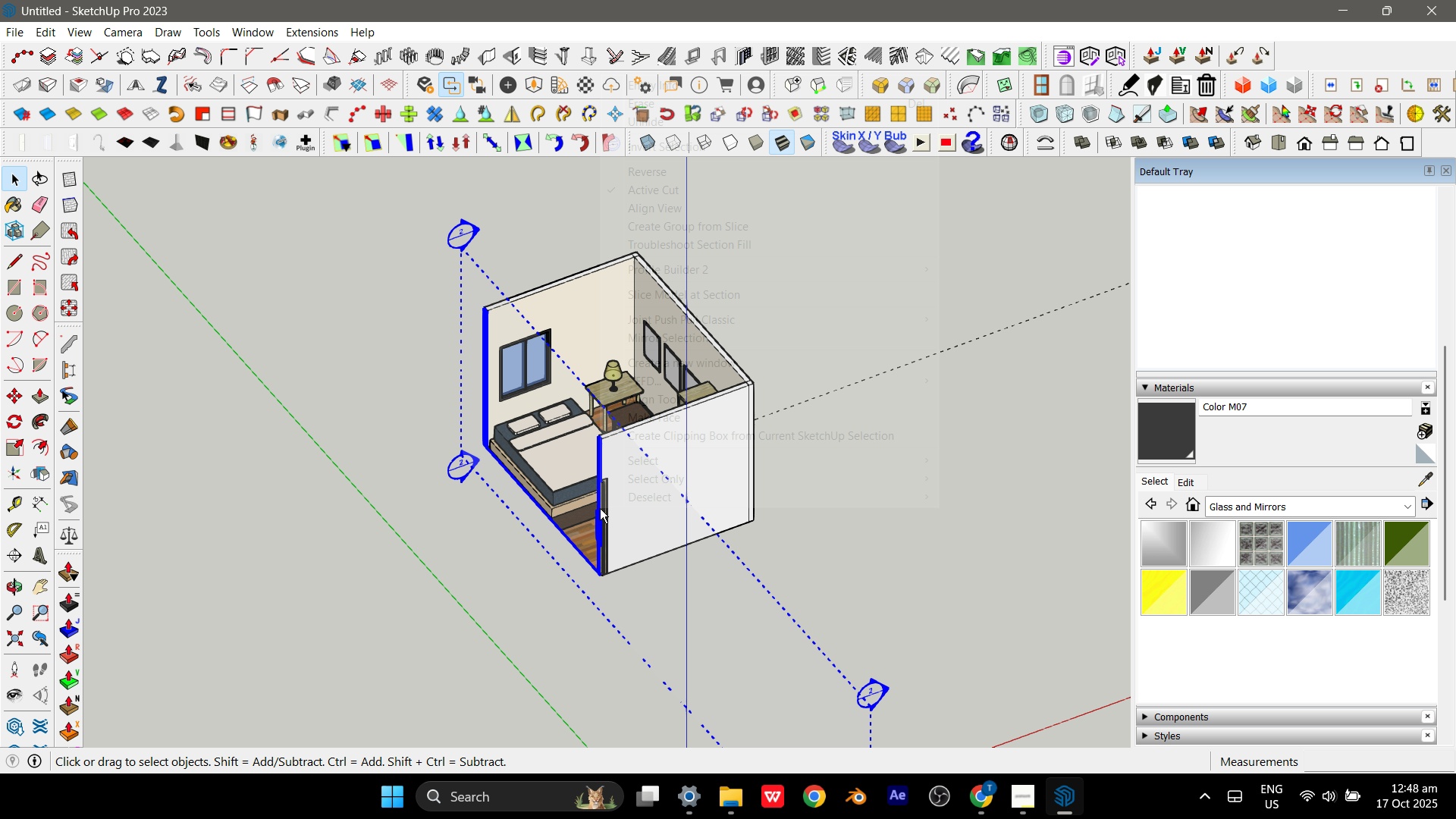 
right_click([600, 508])
 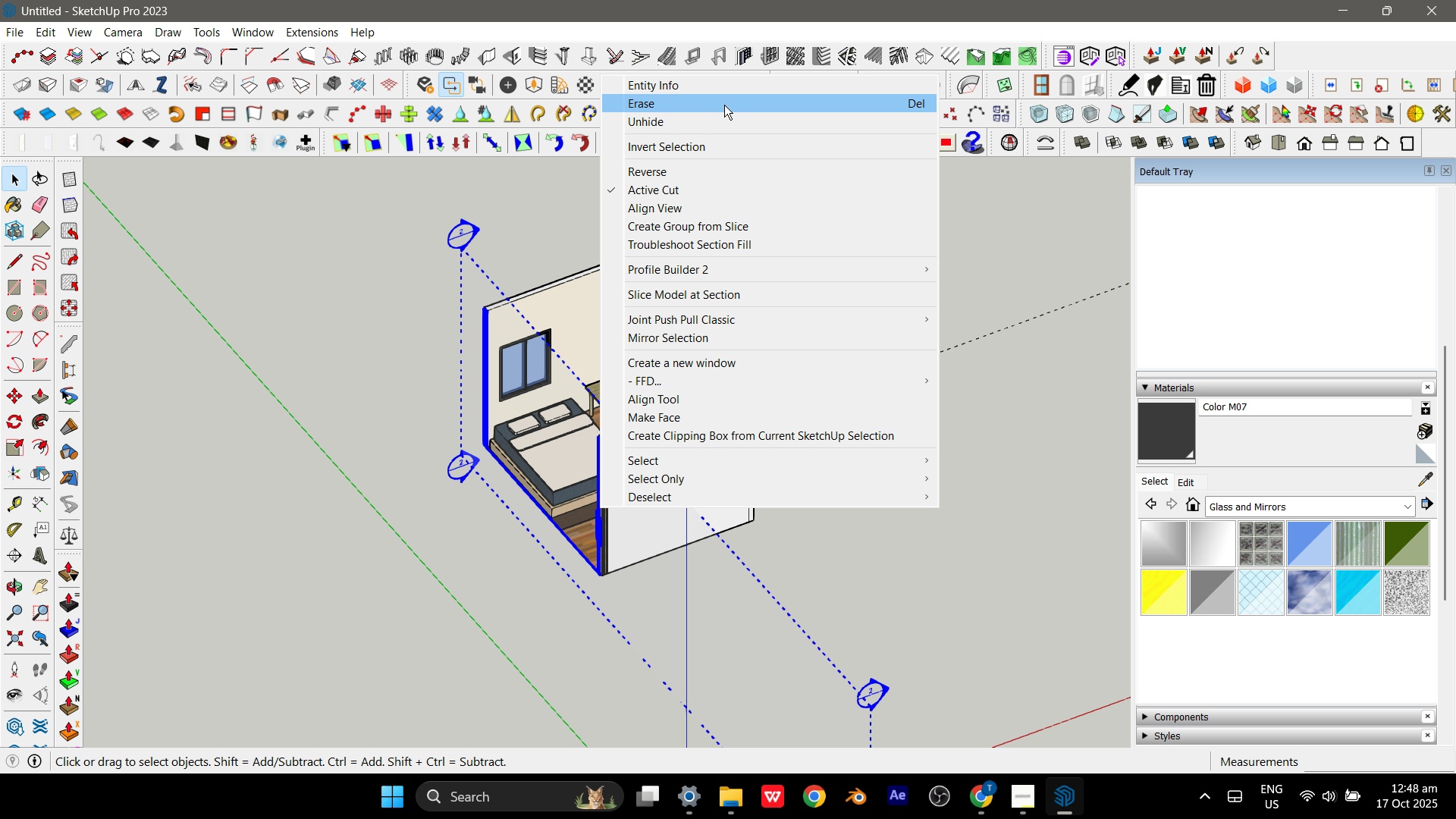 
left_click([724, 105])
 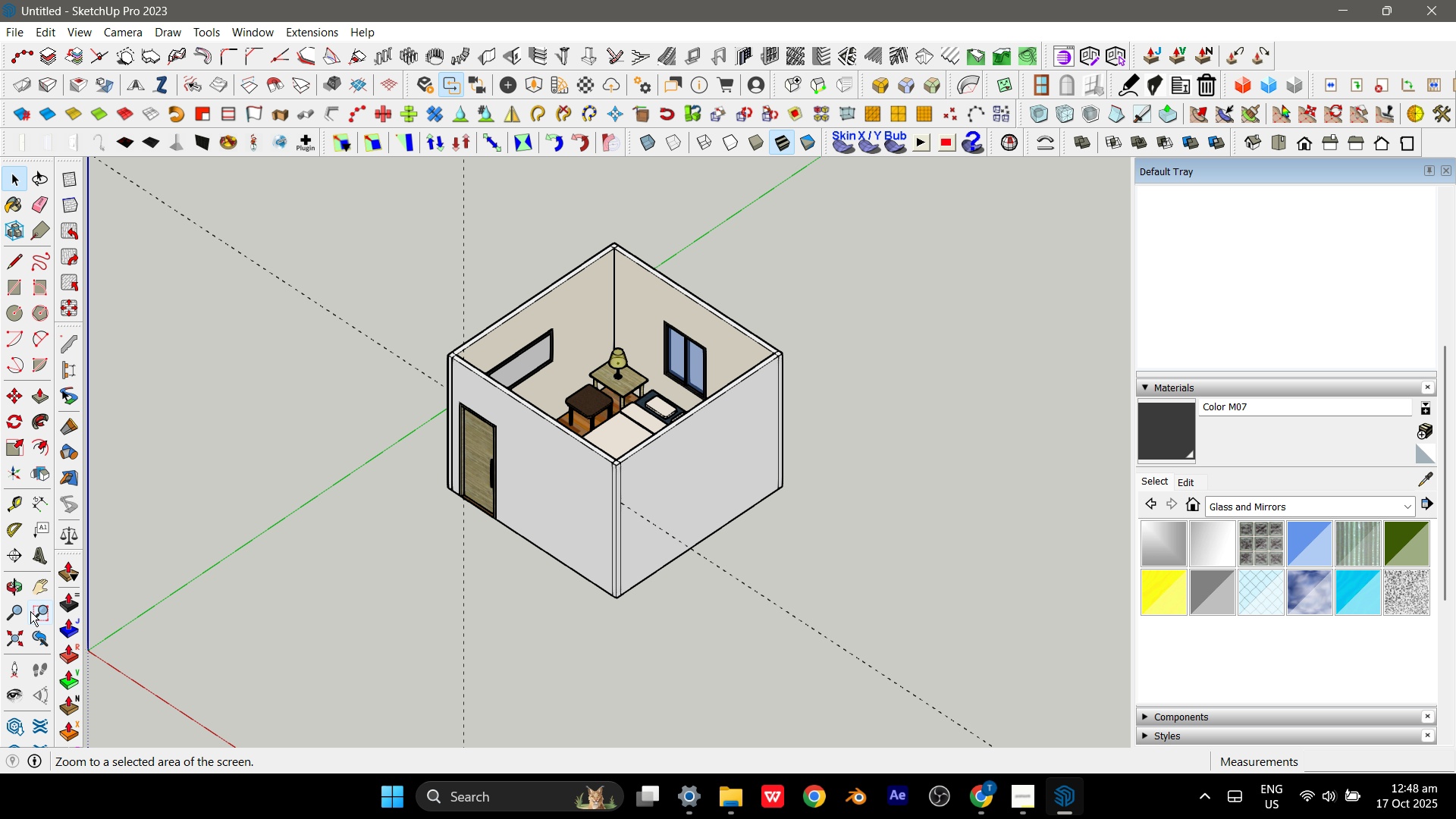 
left_click([21, 553])
 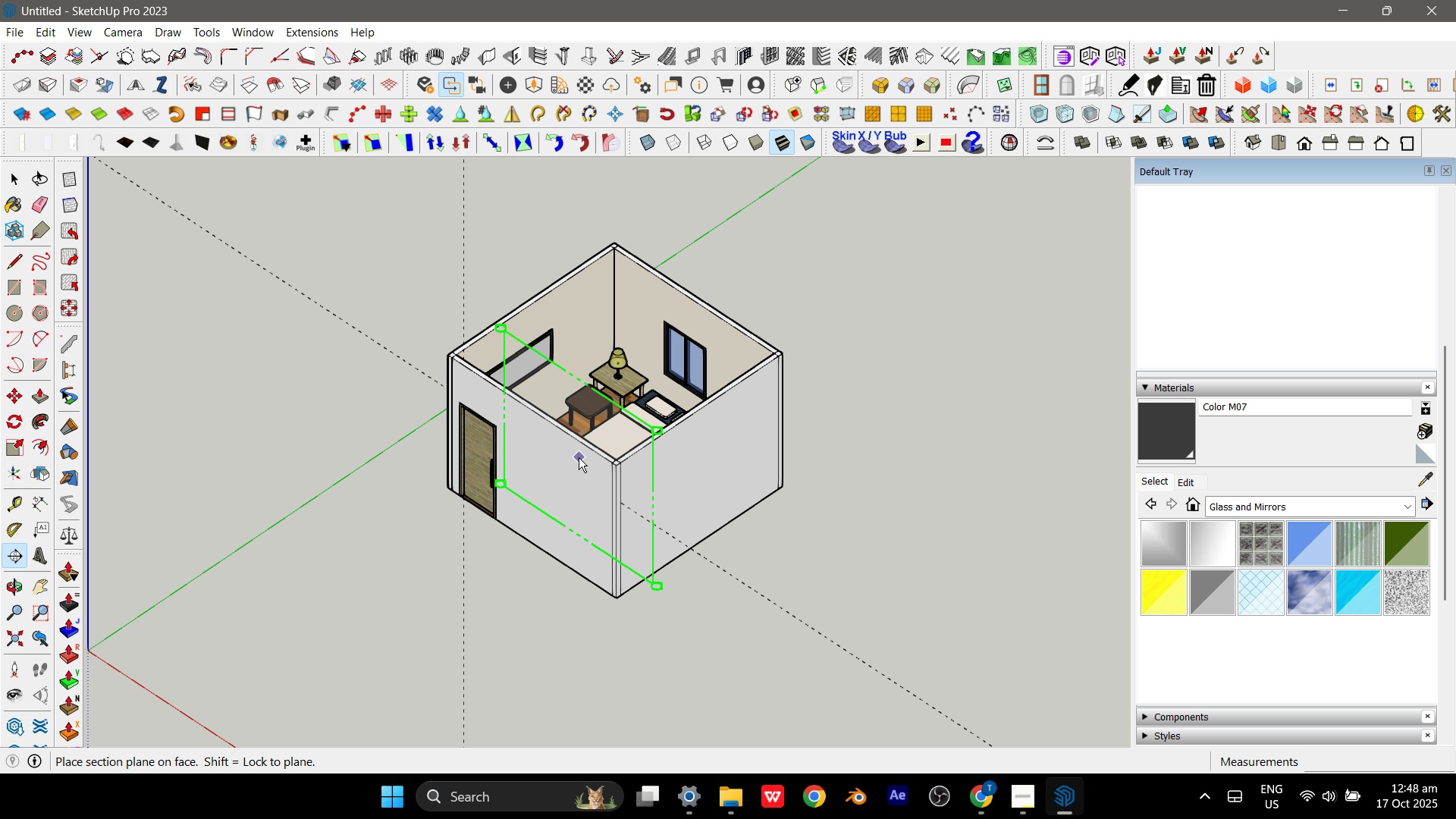 
left_click([579, 458])
 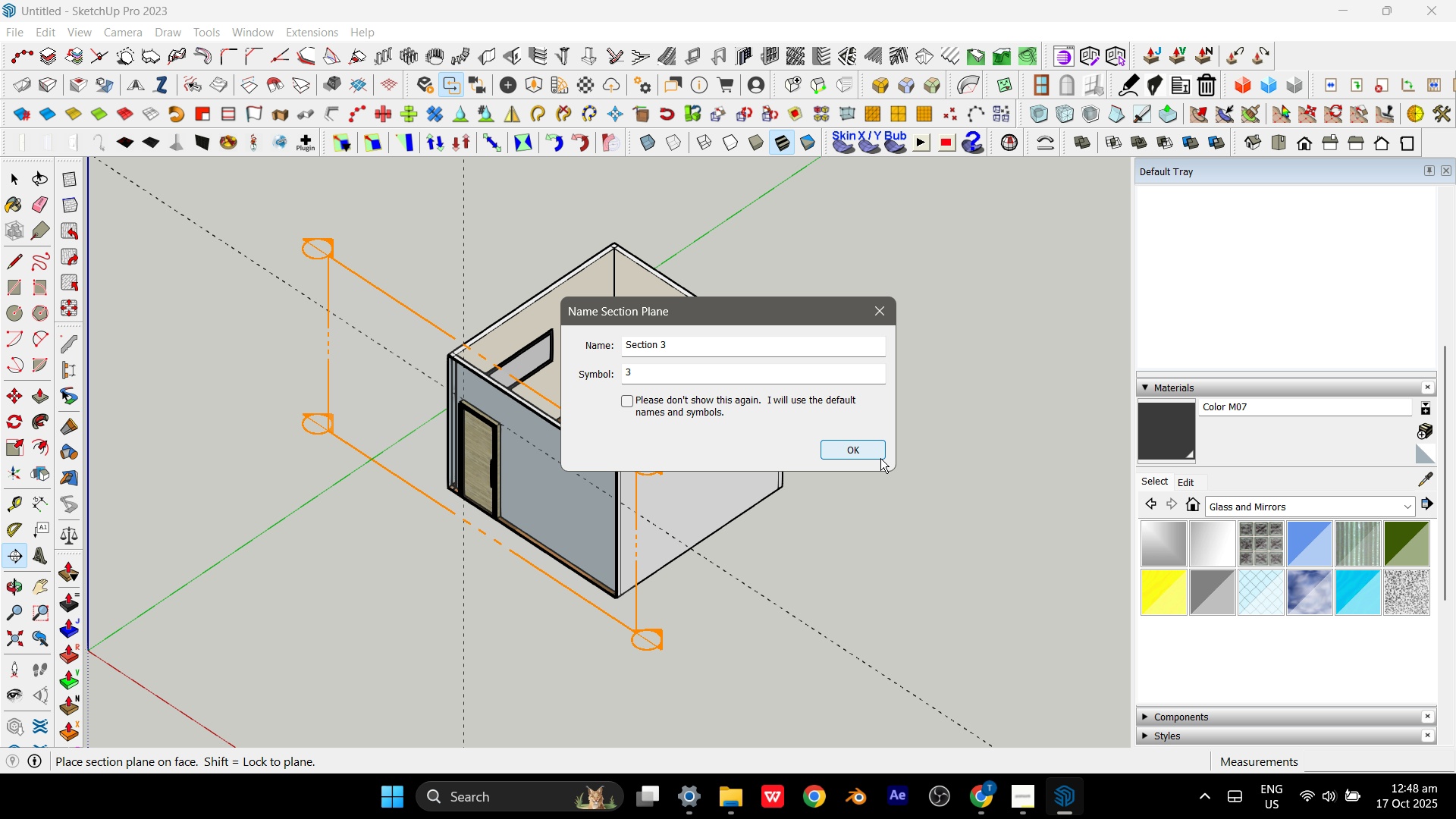 
left_click([869, 457])
 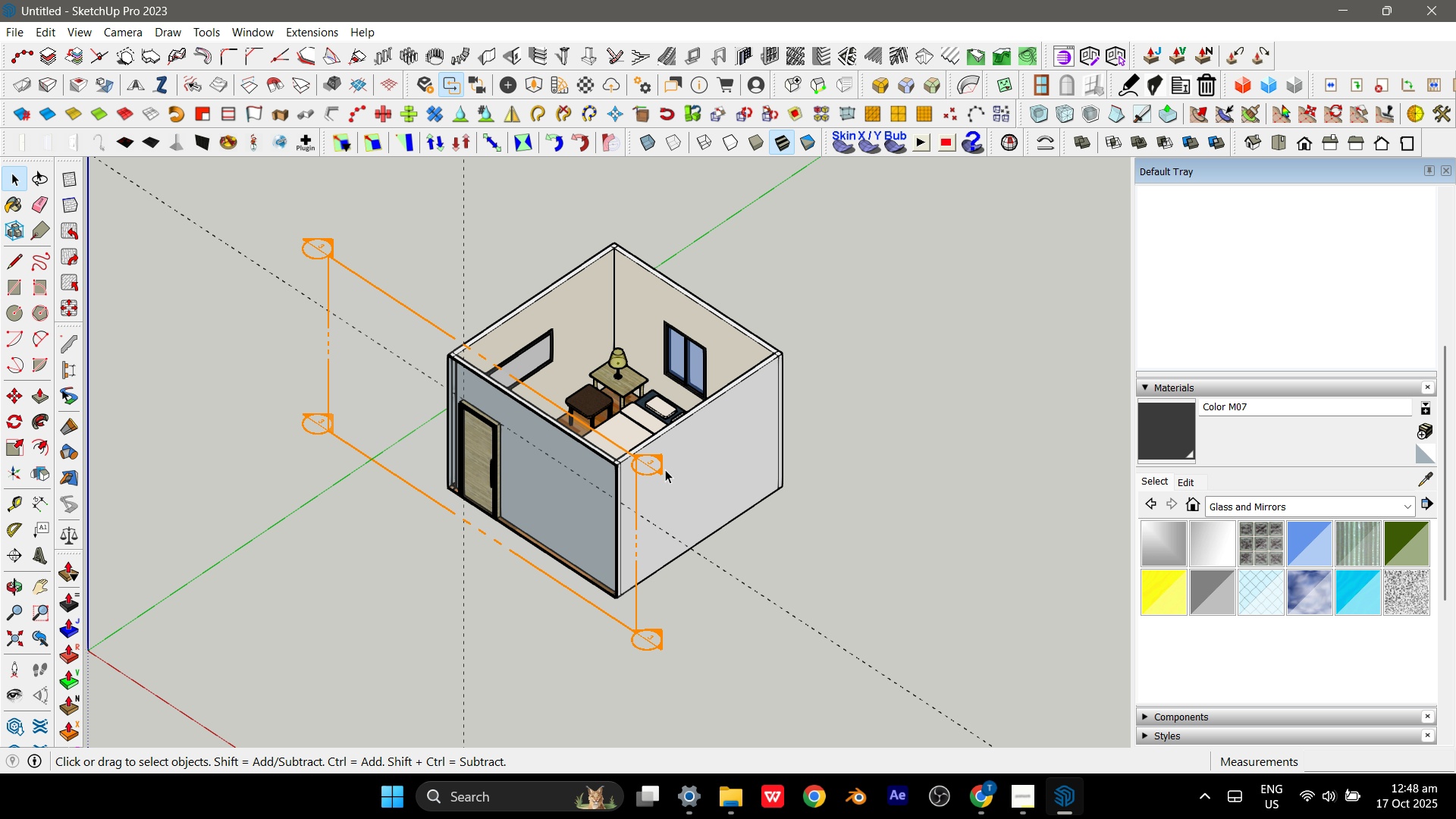 
left_click([664, 469])
 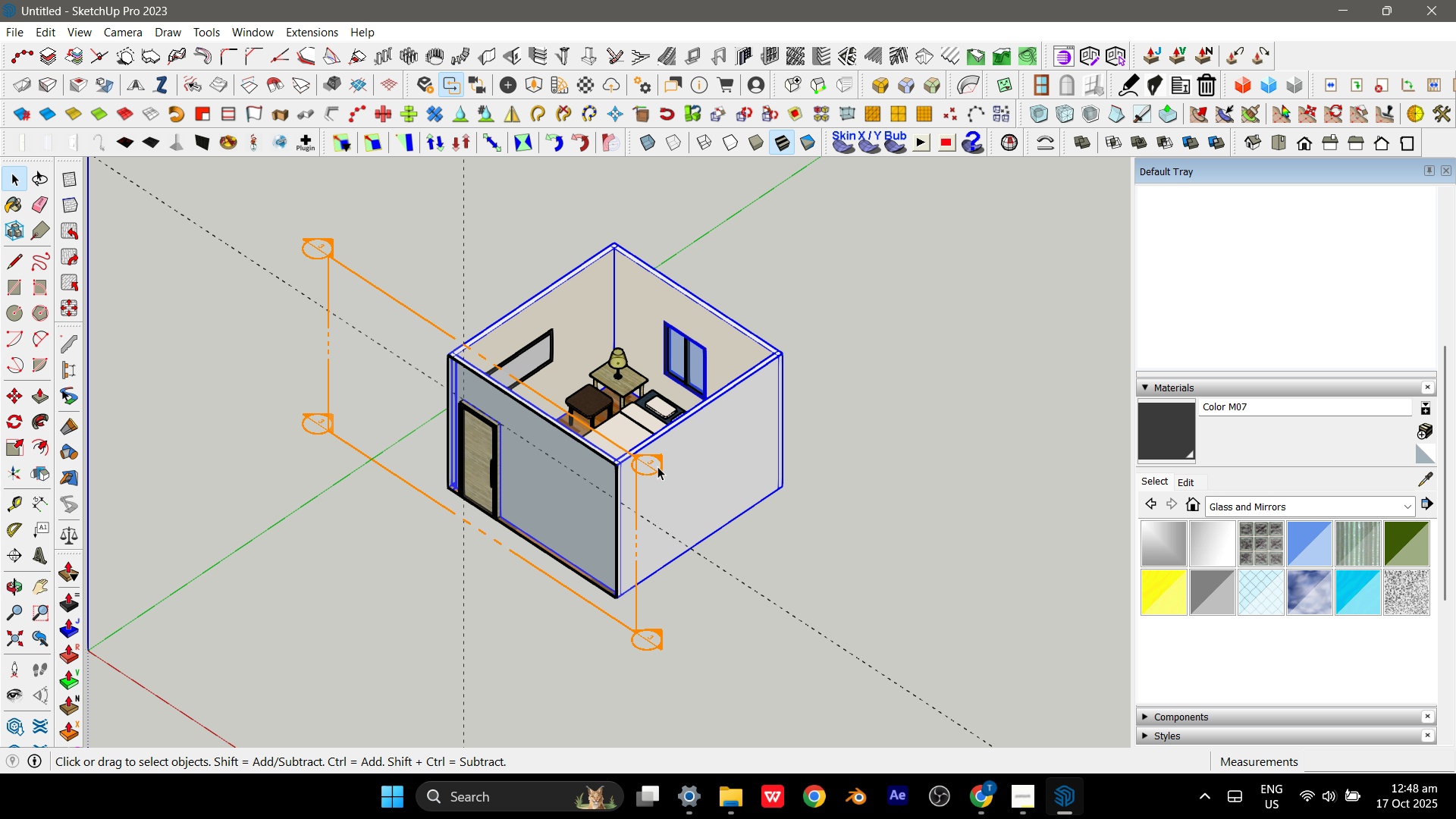 
left_click([657, 466])
 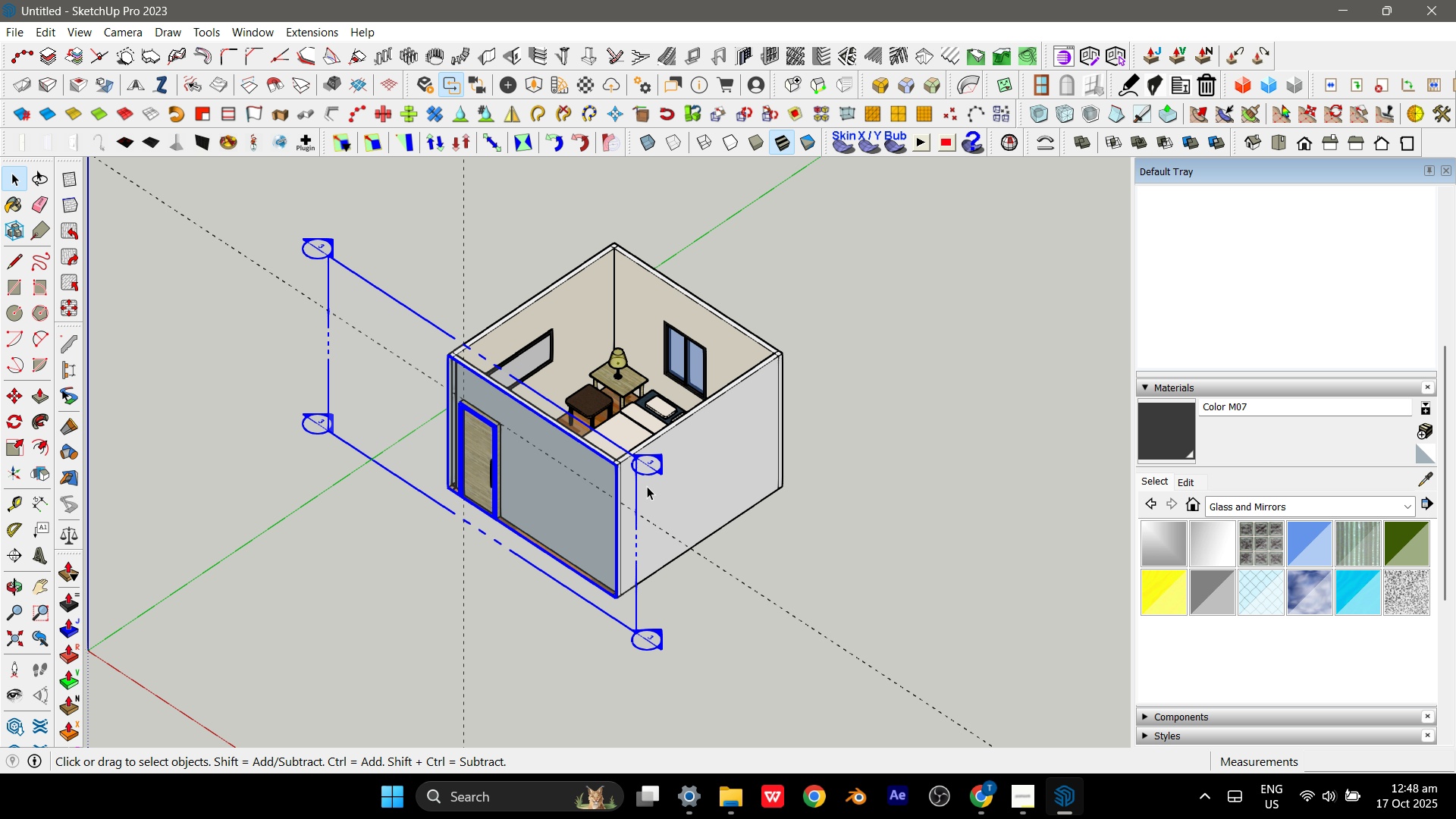 
key(M)
 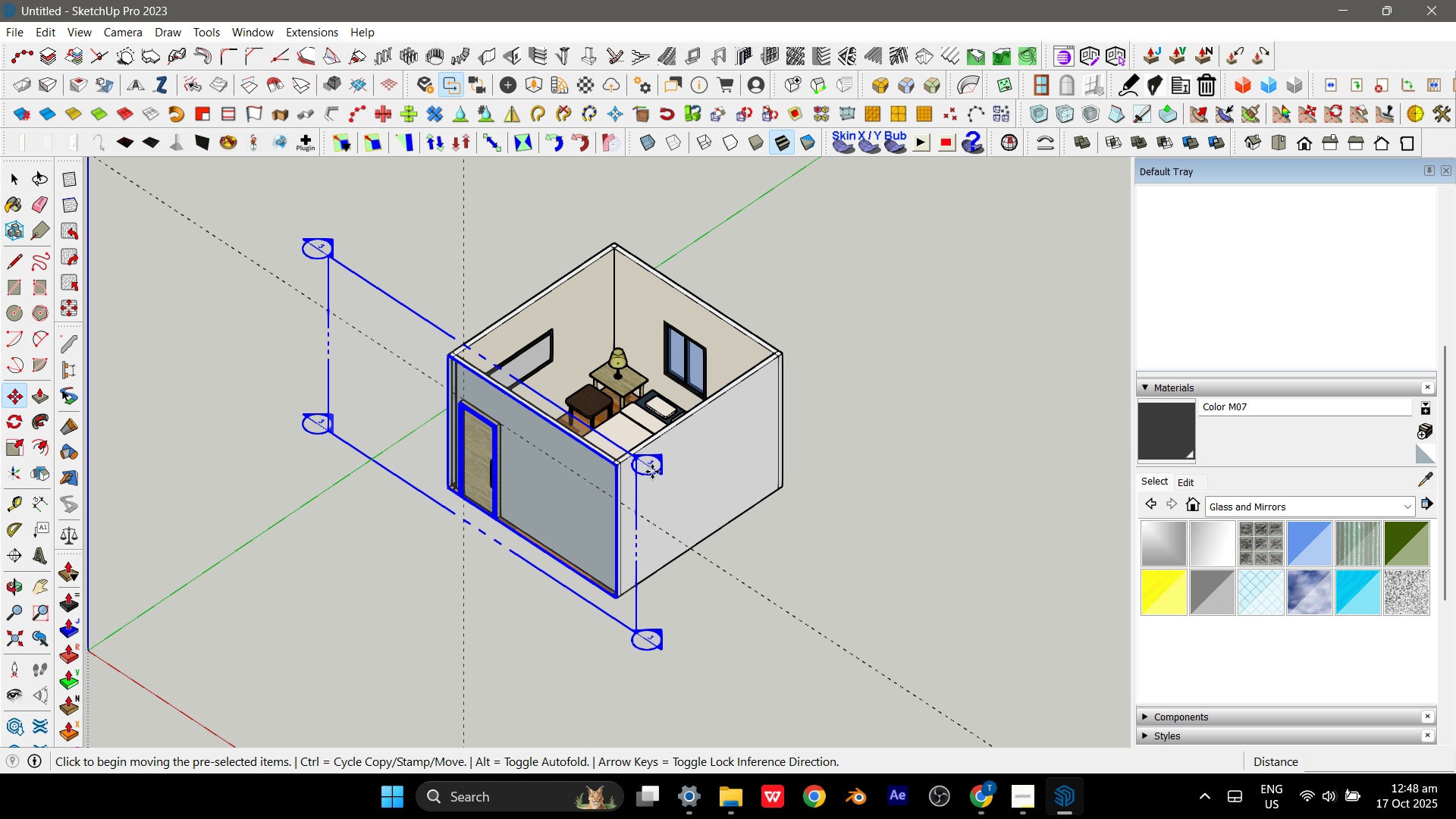 
left_click([652, 472])
 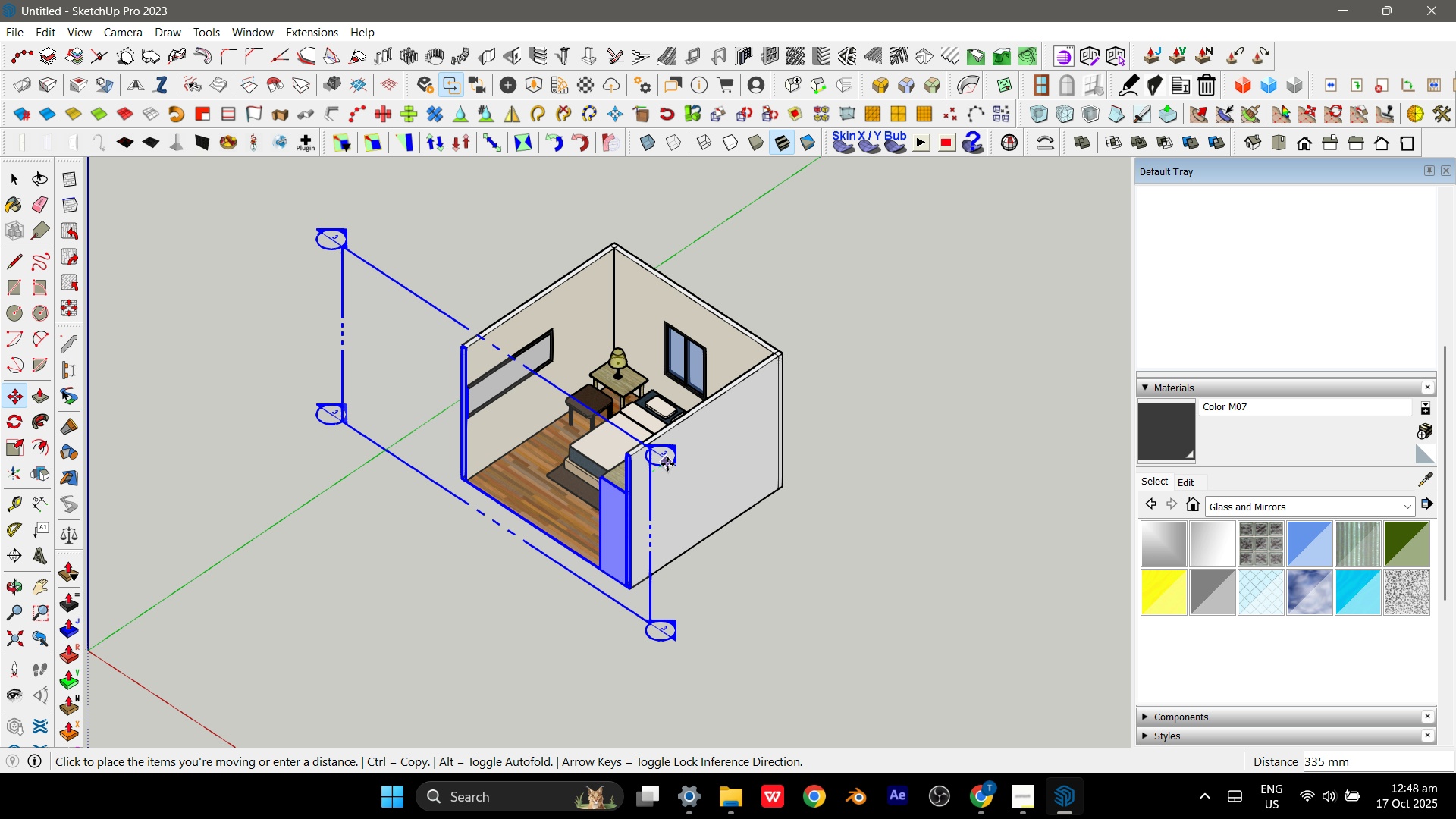 
scroll: coordinate [657, 474], scroll_direction: up, amount: 8.0
 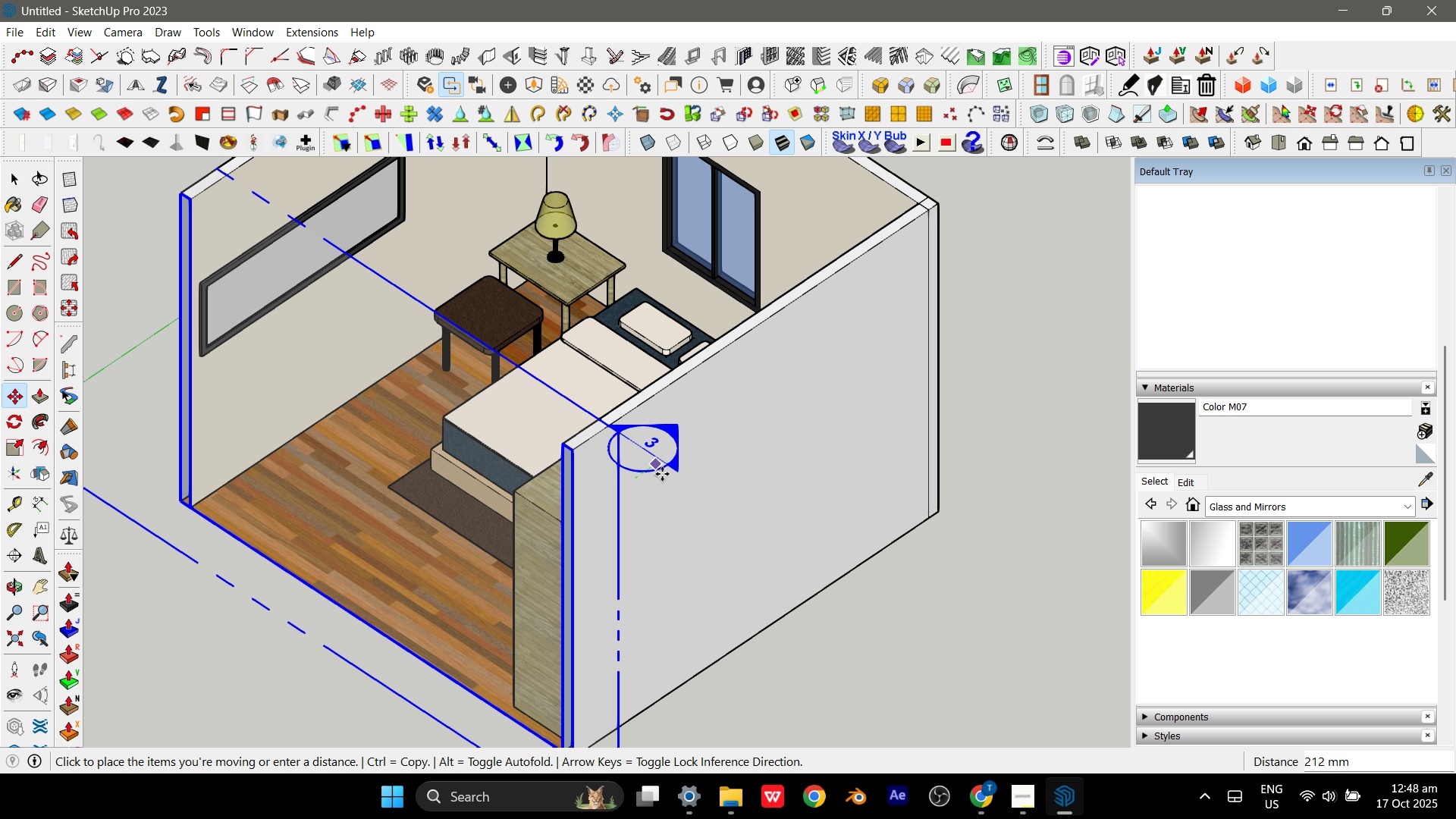 
left_click([662, 474])
 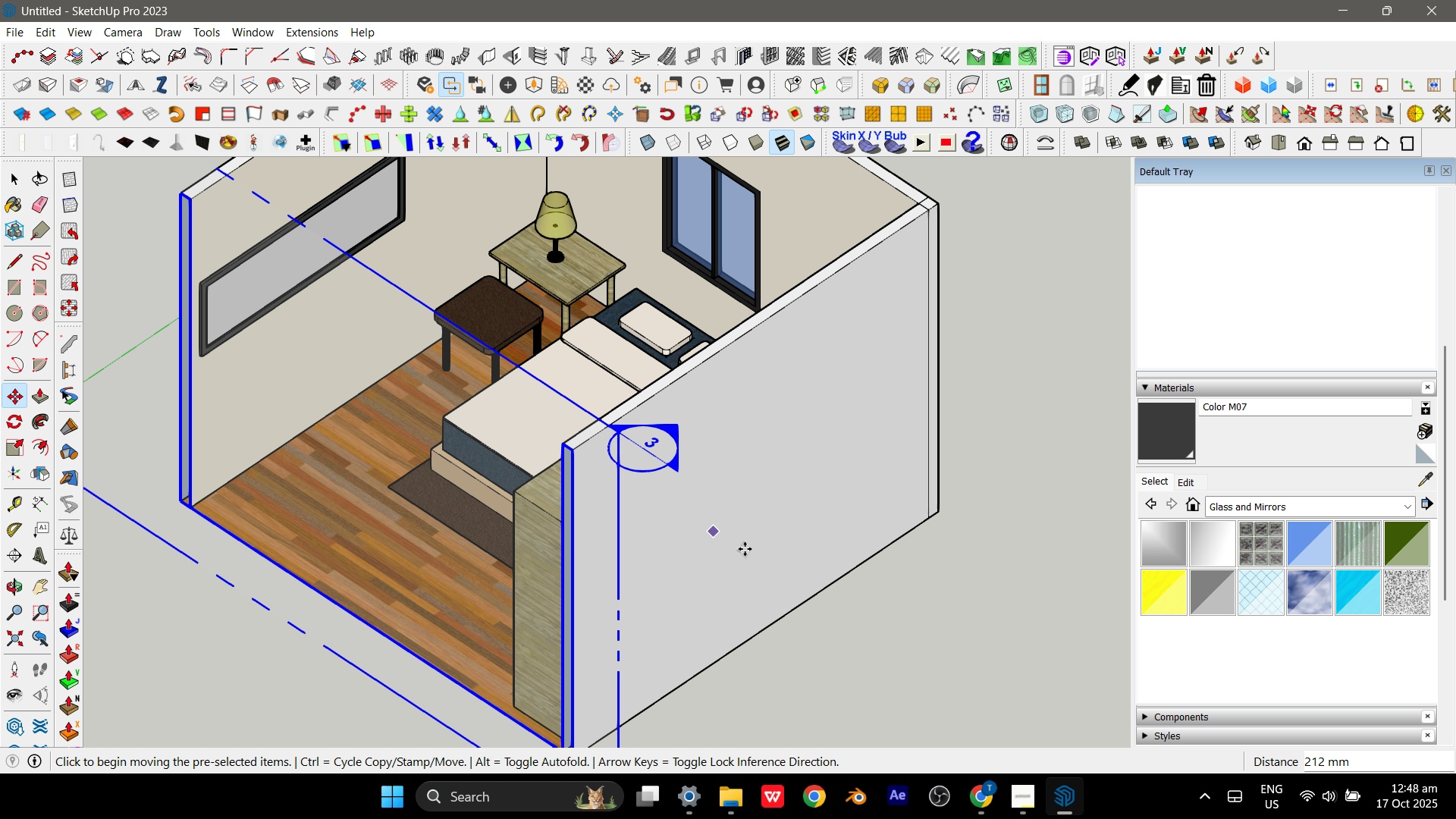 
key(Space)
 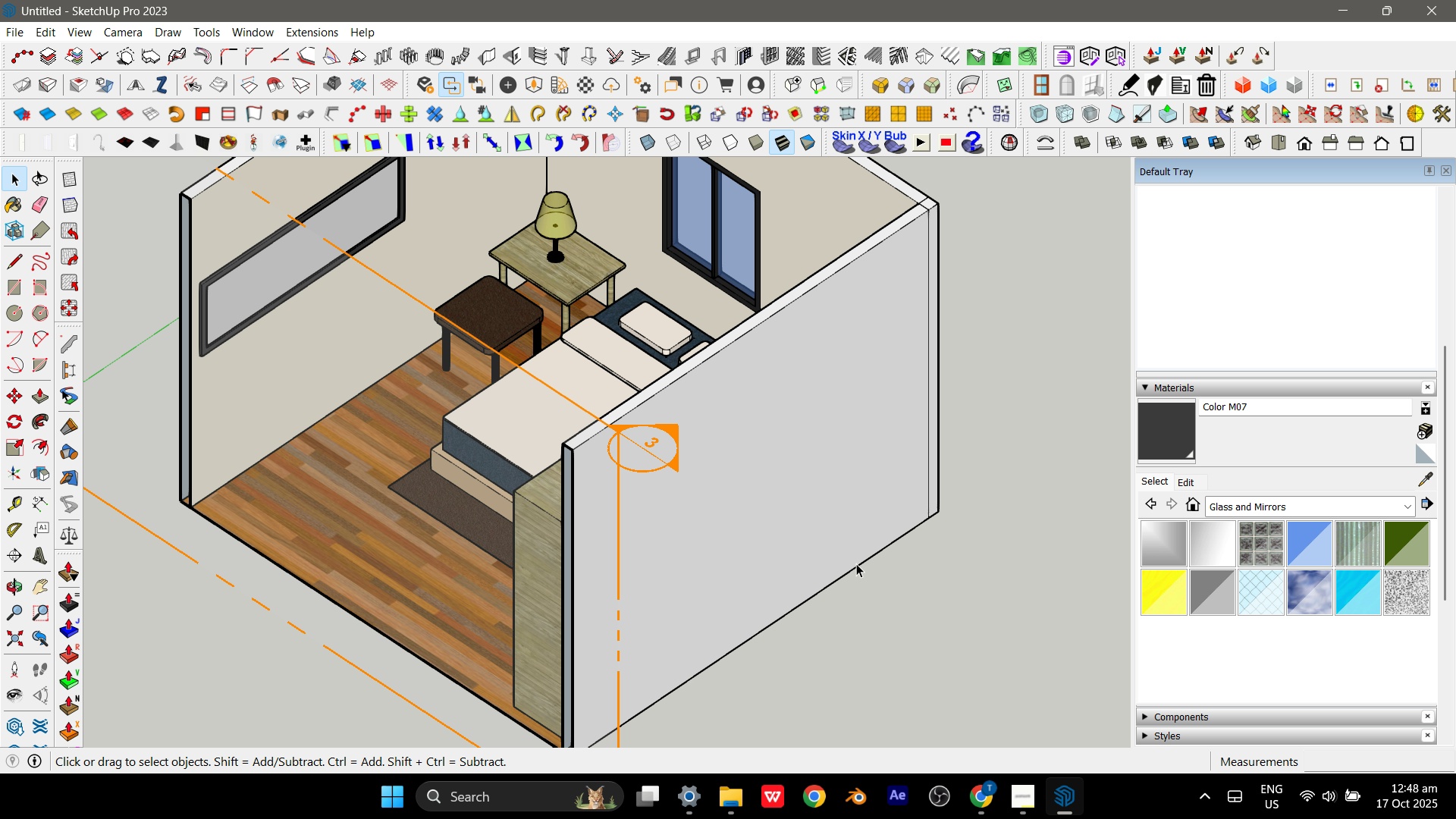 
scroll: coordinate [836, 548], scroll_direction: down, amount: 5.0
 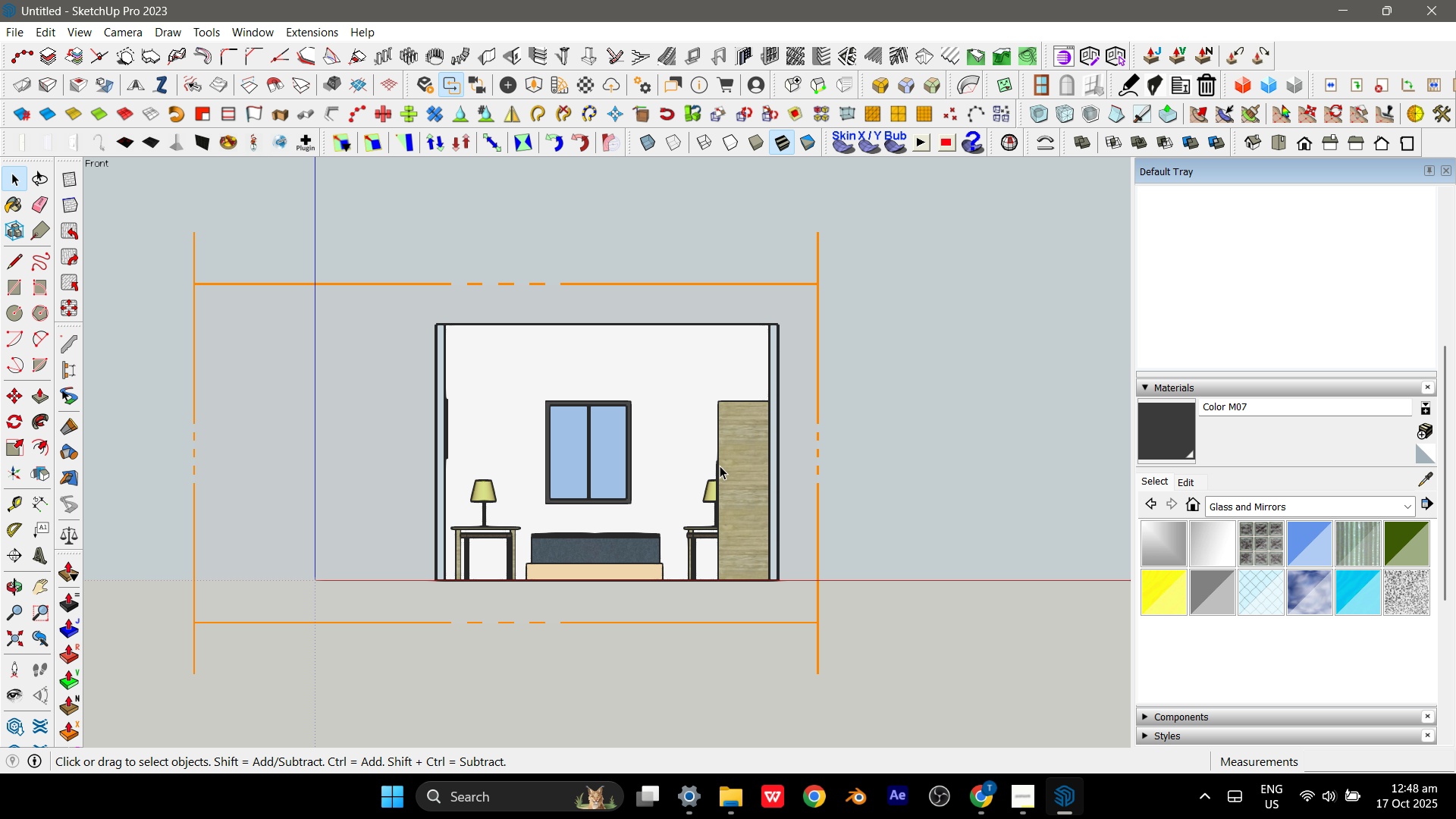 
left_click([820, 309])
 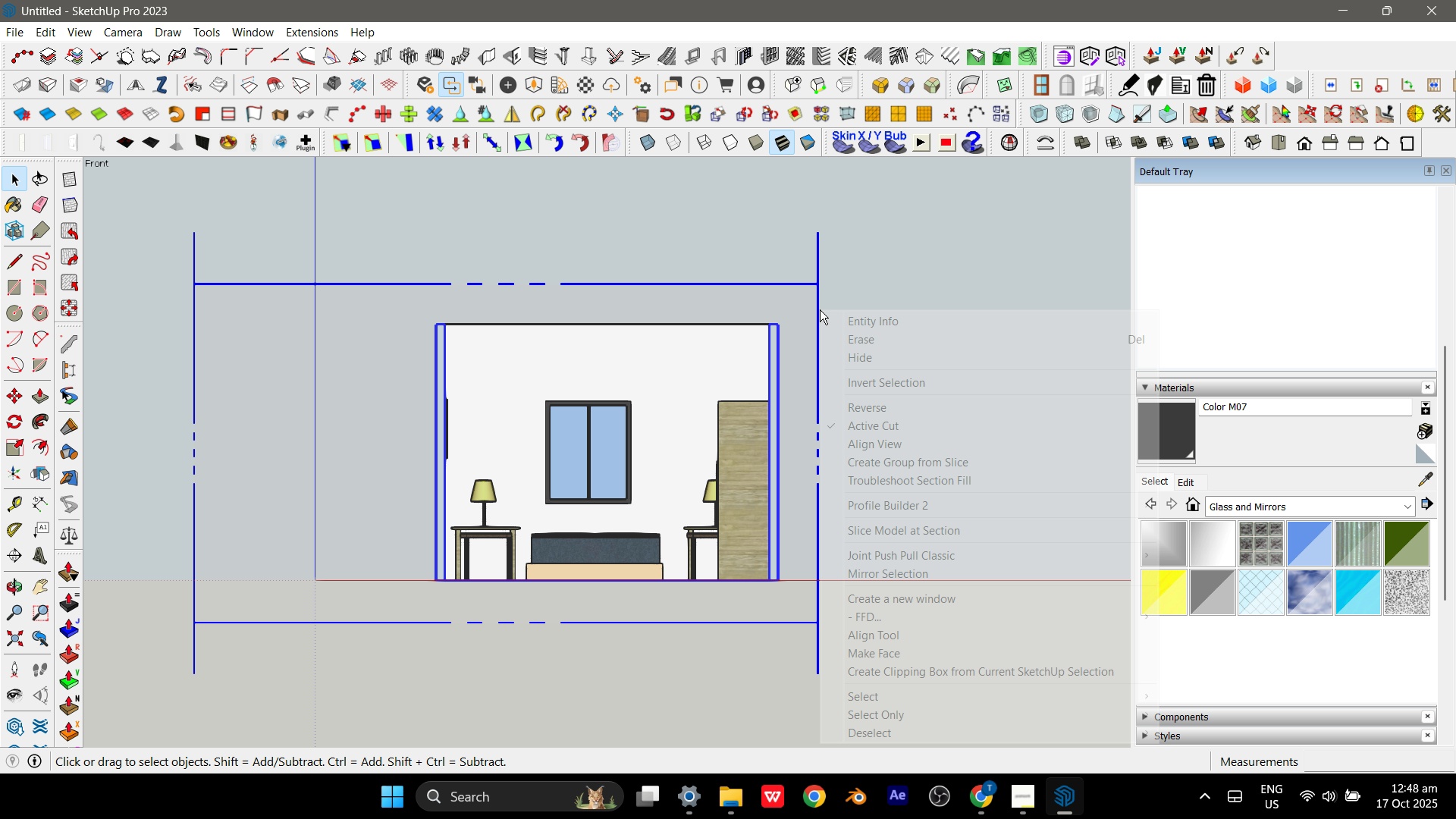 
right_click([820, 309])
 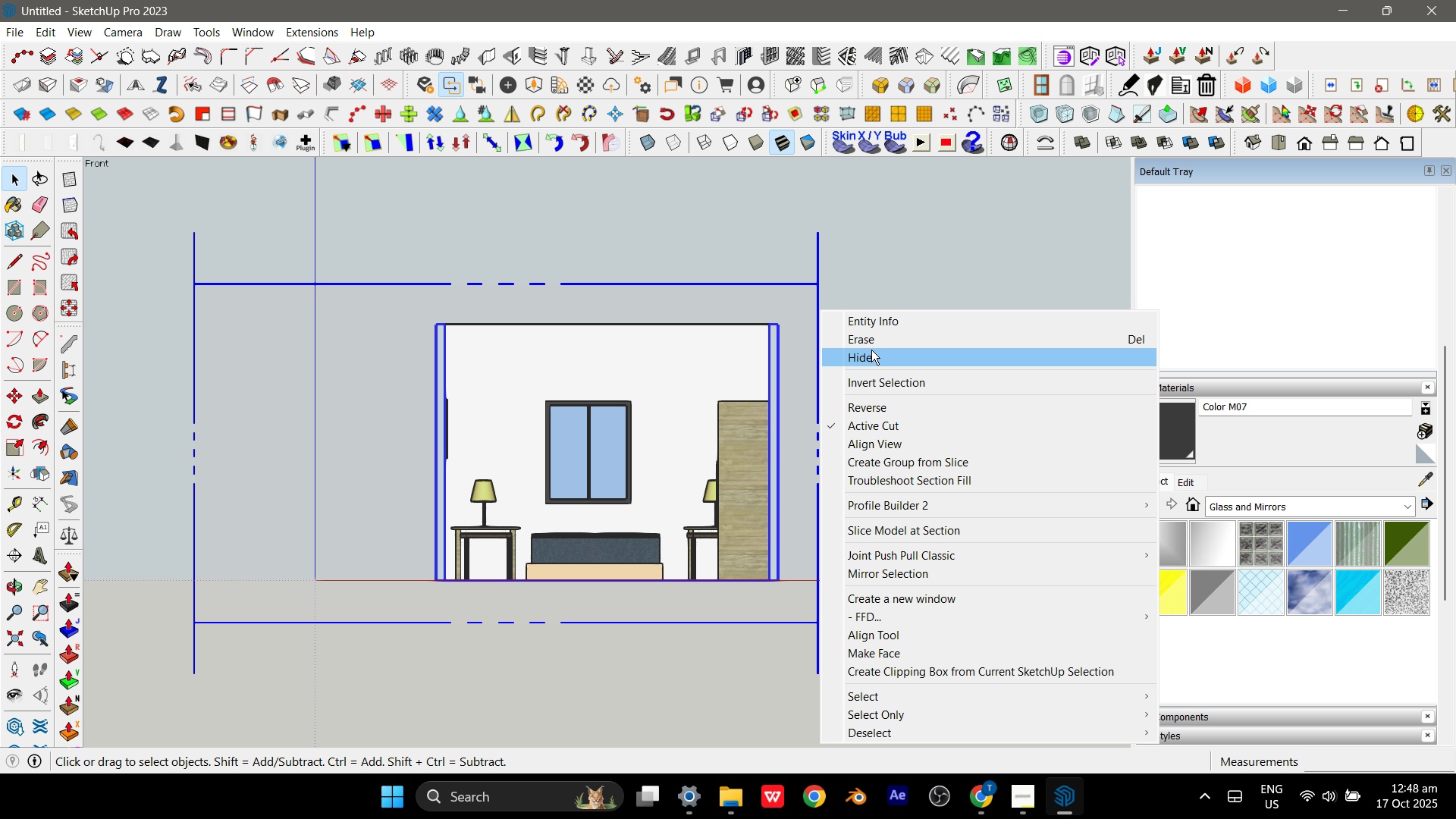 
left_click([868, 359])
 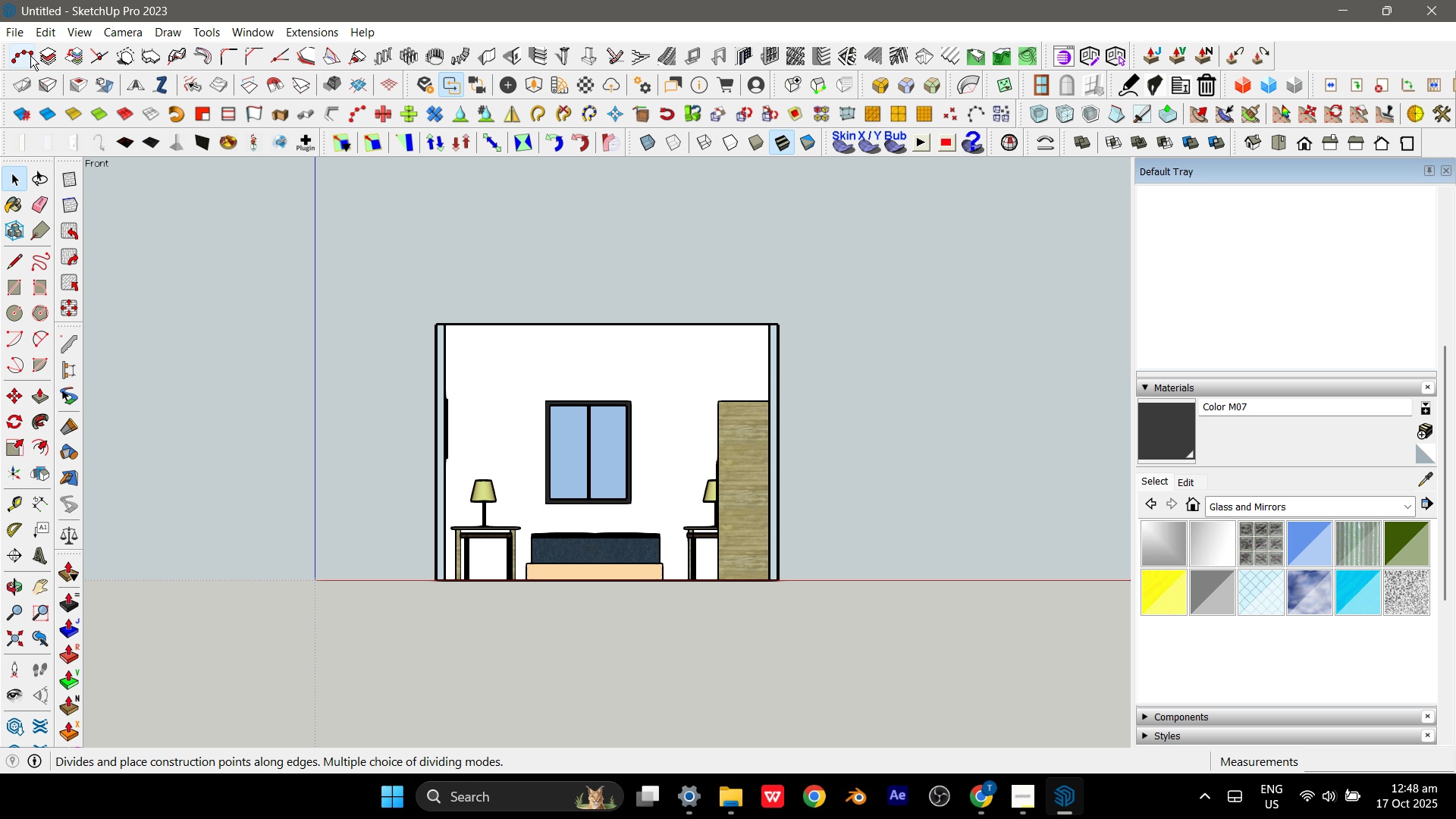 
left_click([14, 28])
 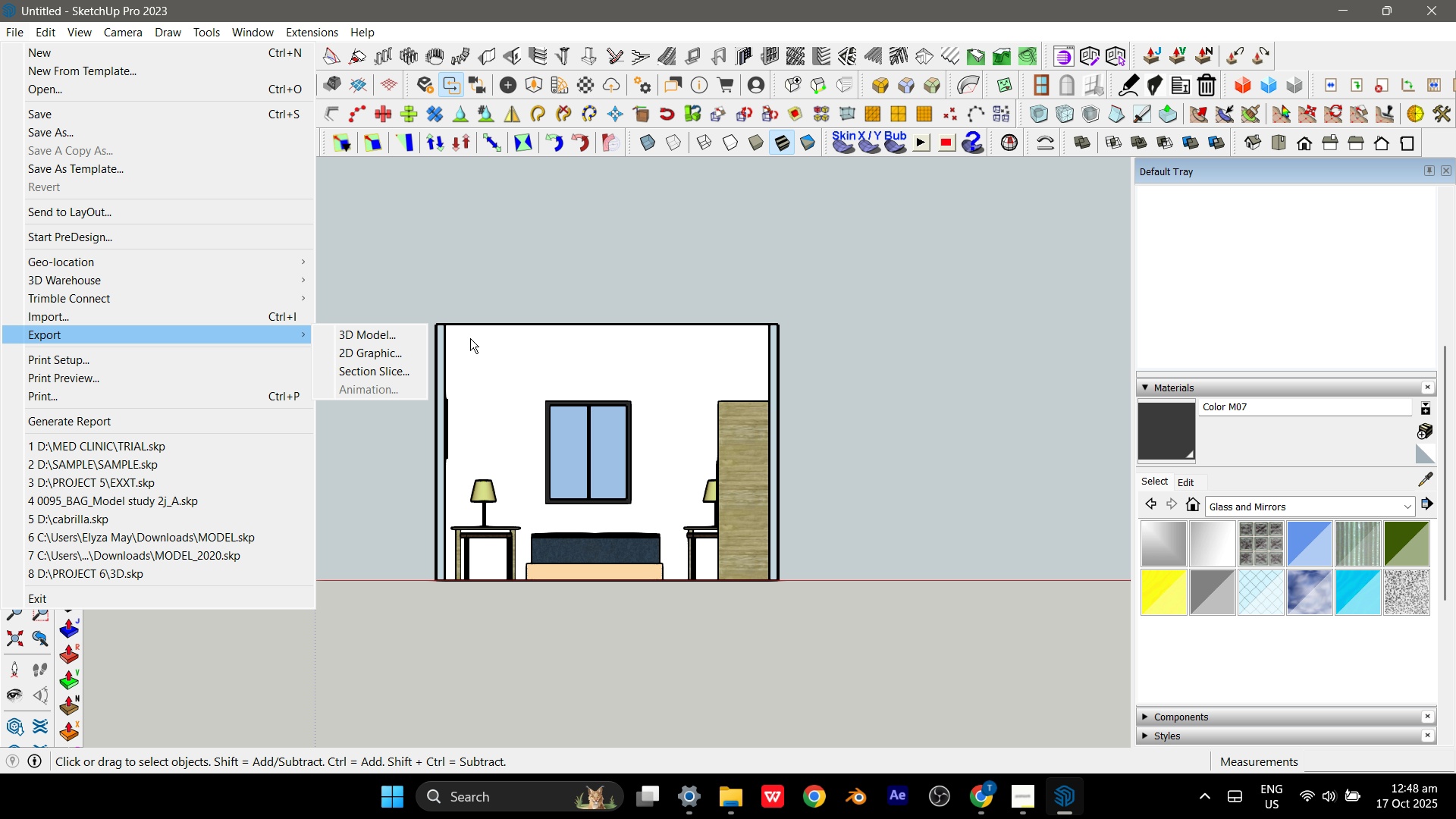 
left_click([403, 352])
 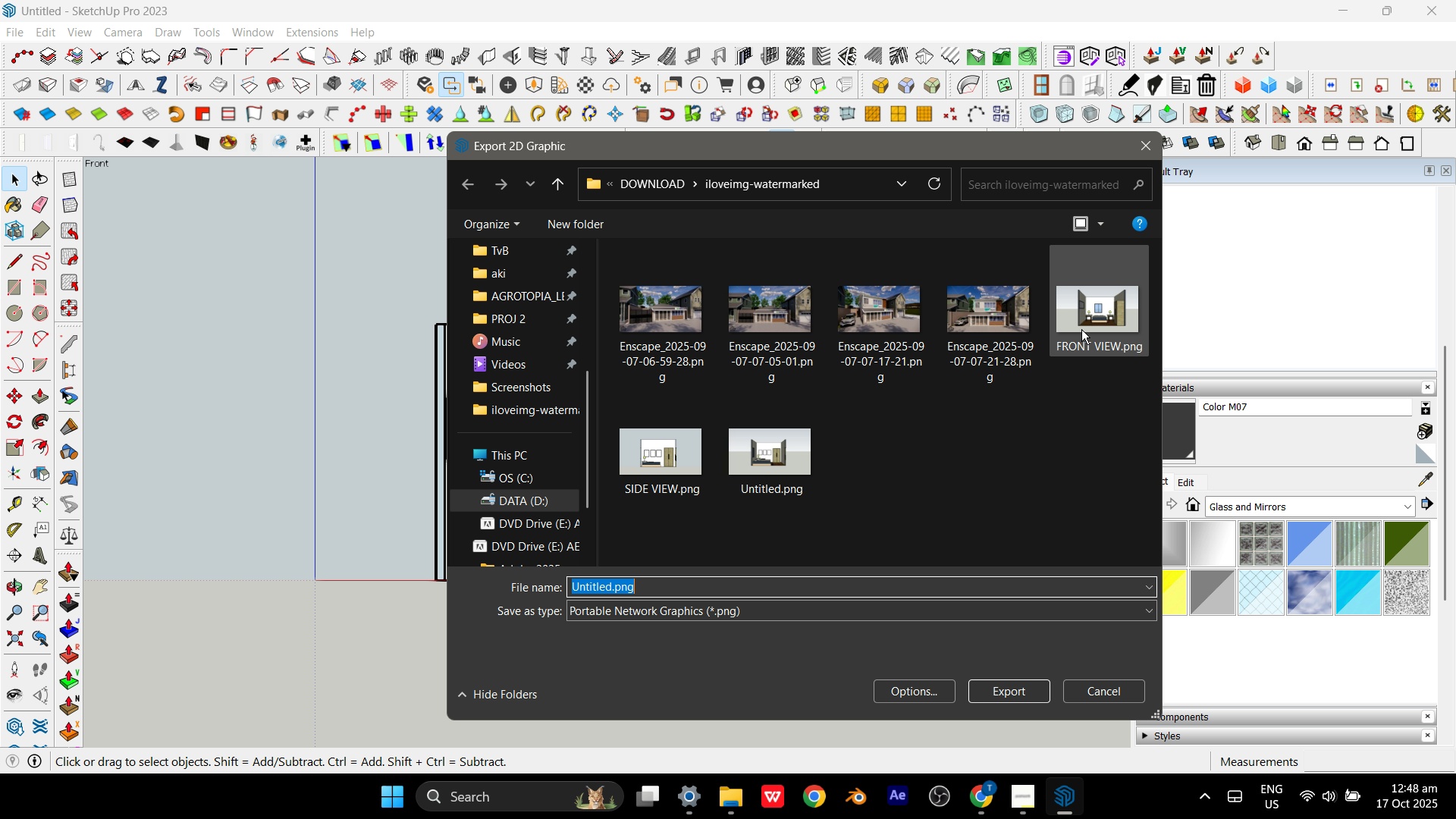 
left_click([1088, 325])
 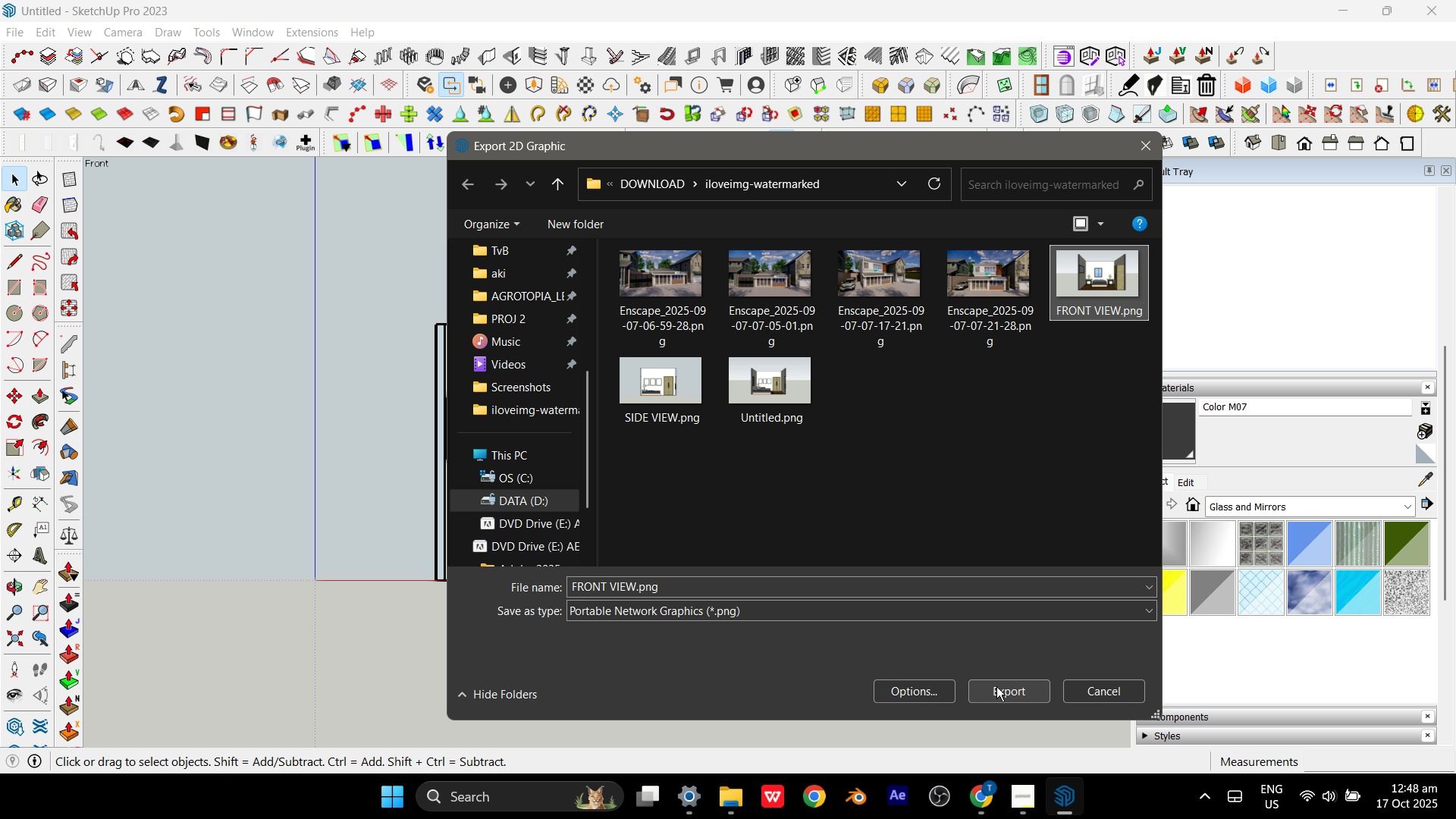 
left_click([996, 689])
 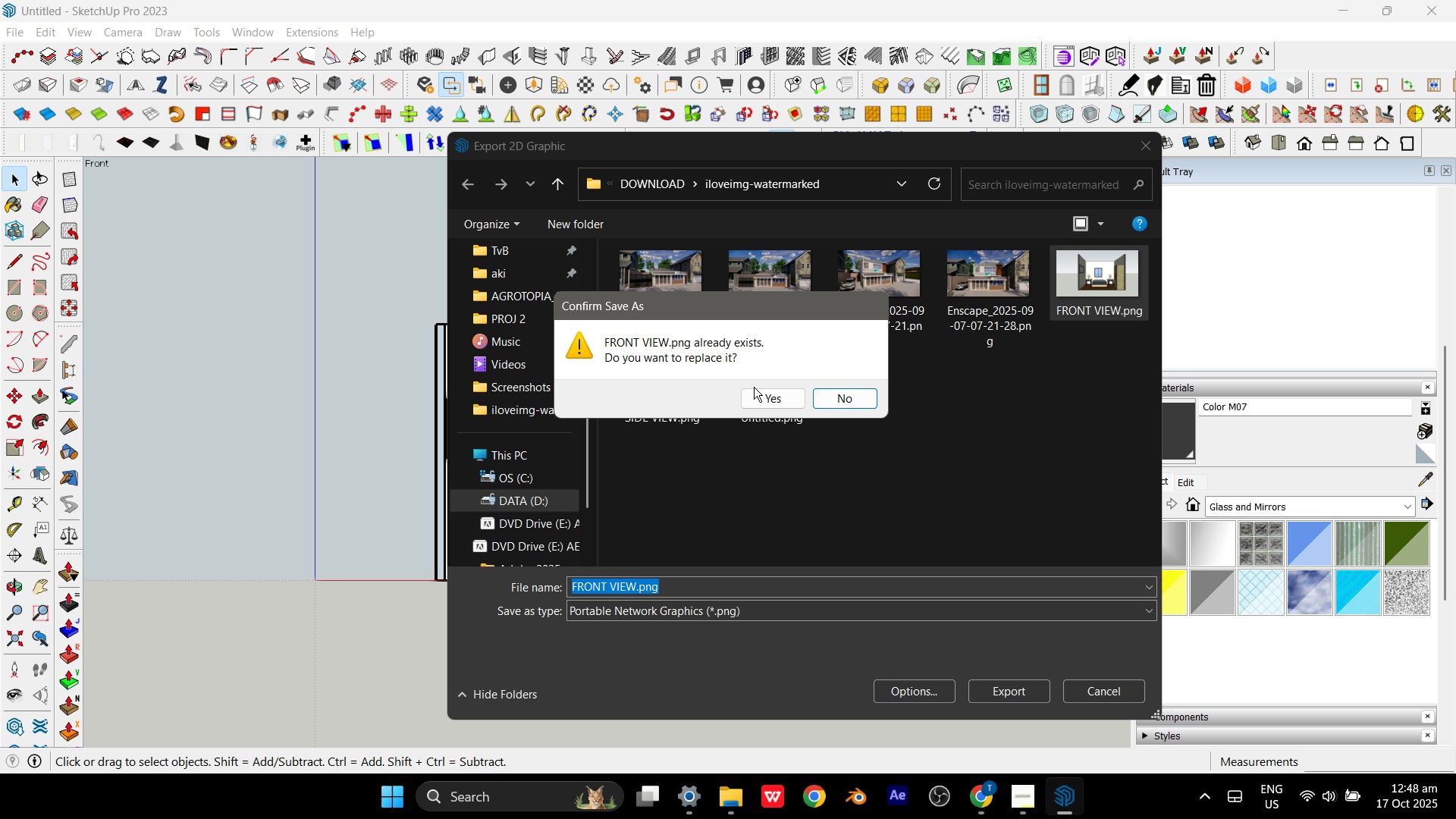 
double_click([754, 391])
 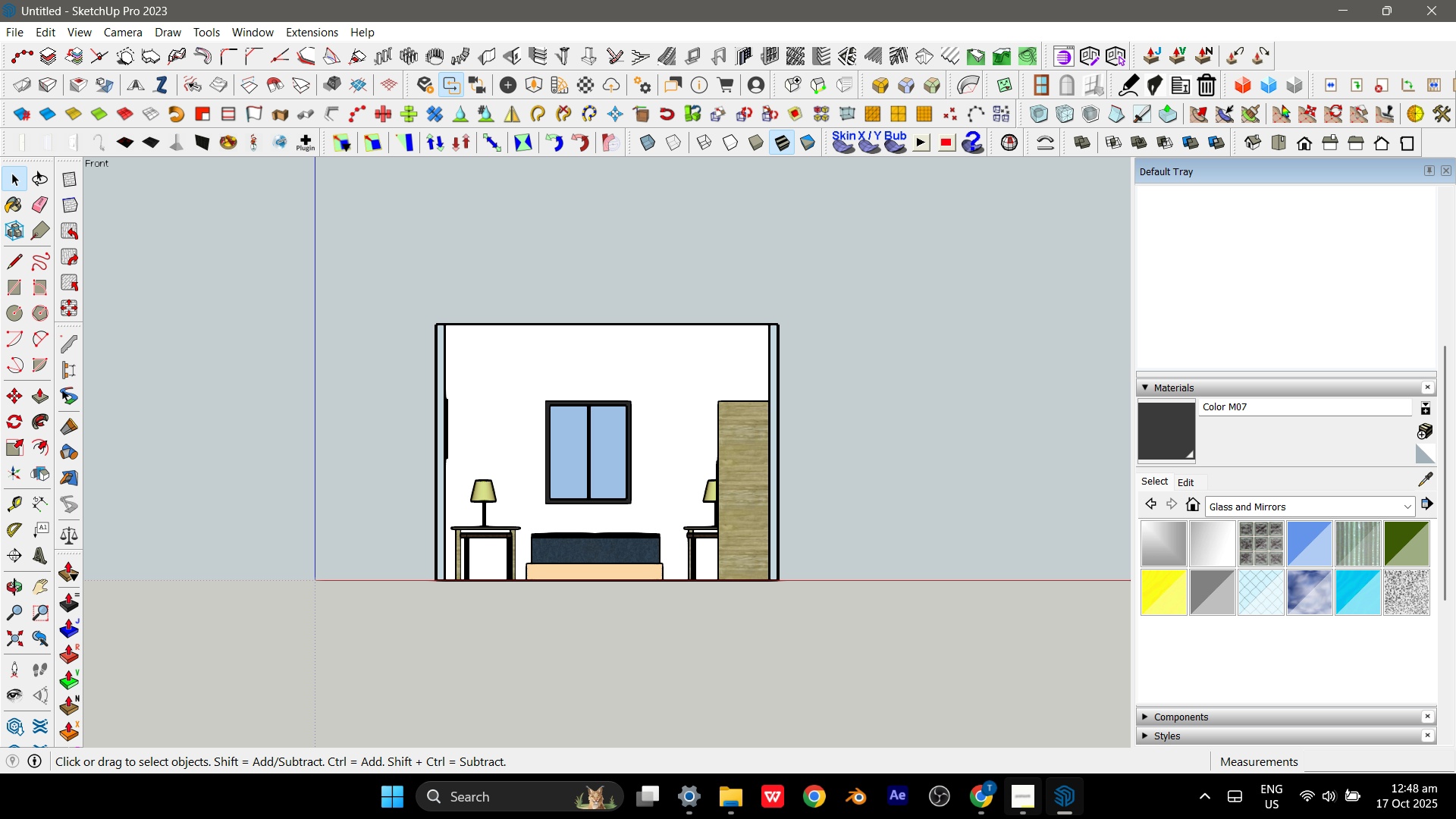 
left_click([1039, 786])